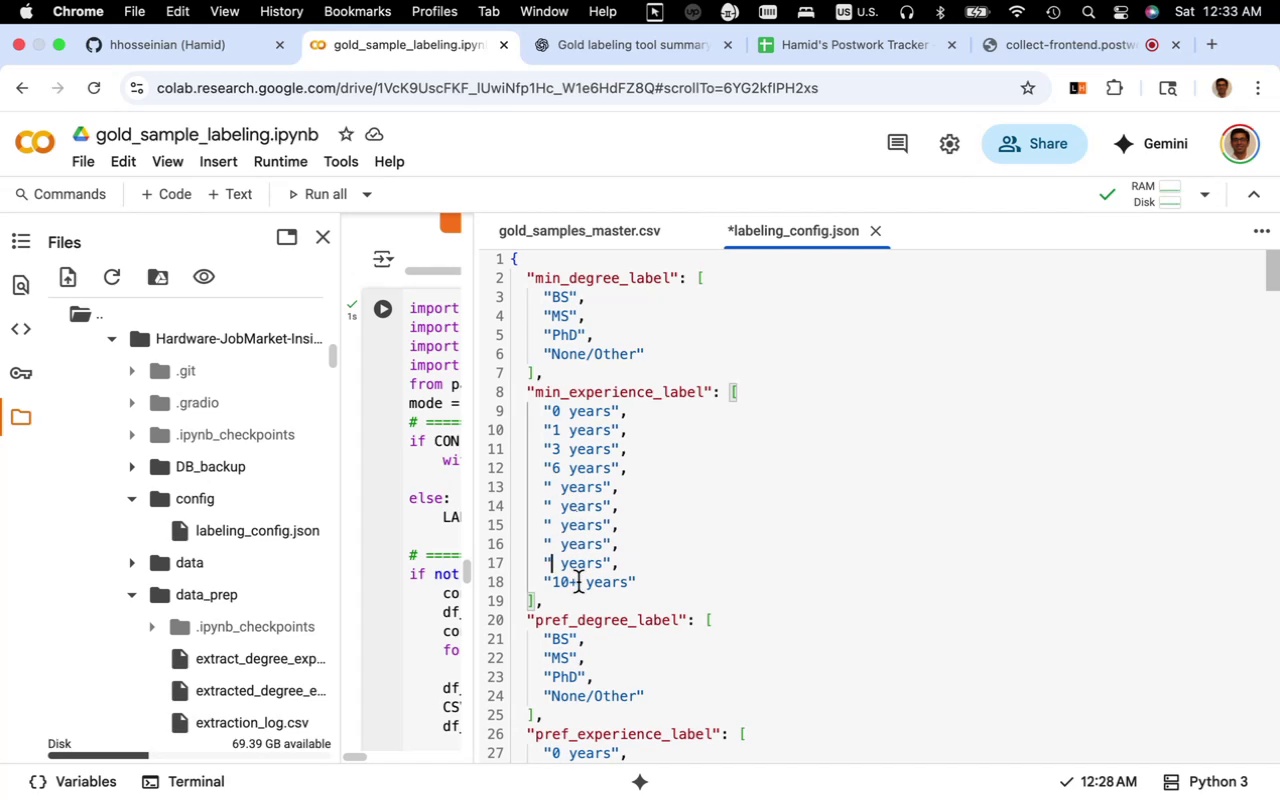 
left_click([578, 582])
 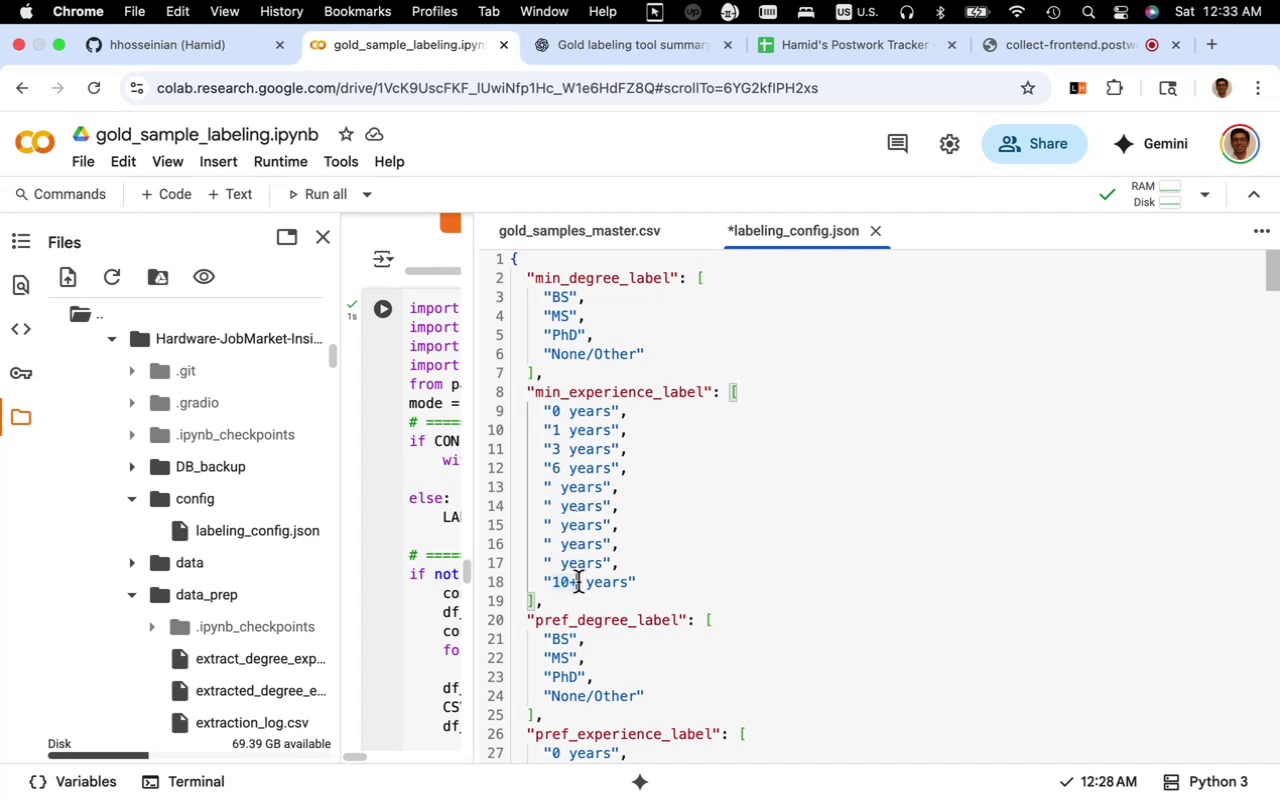 
key(Backspace)
 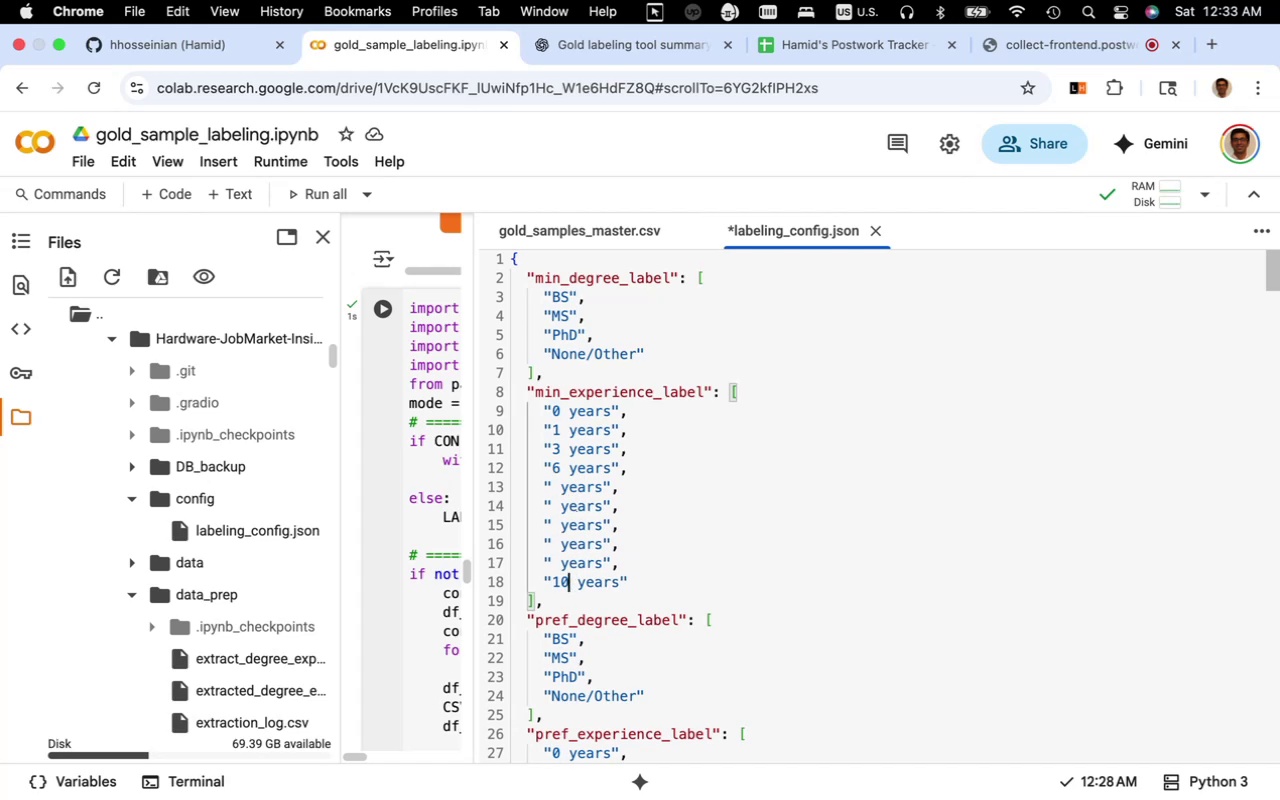 
key(Backspace)
 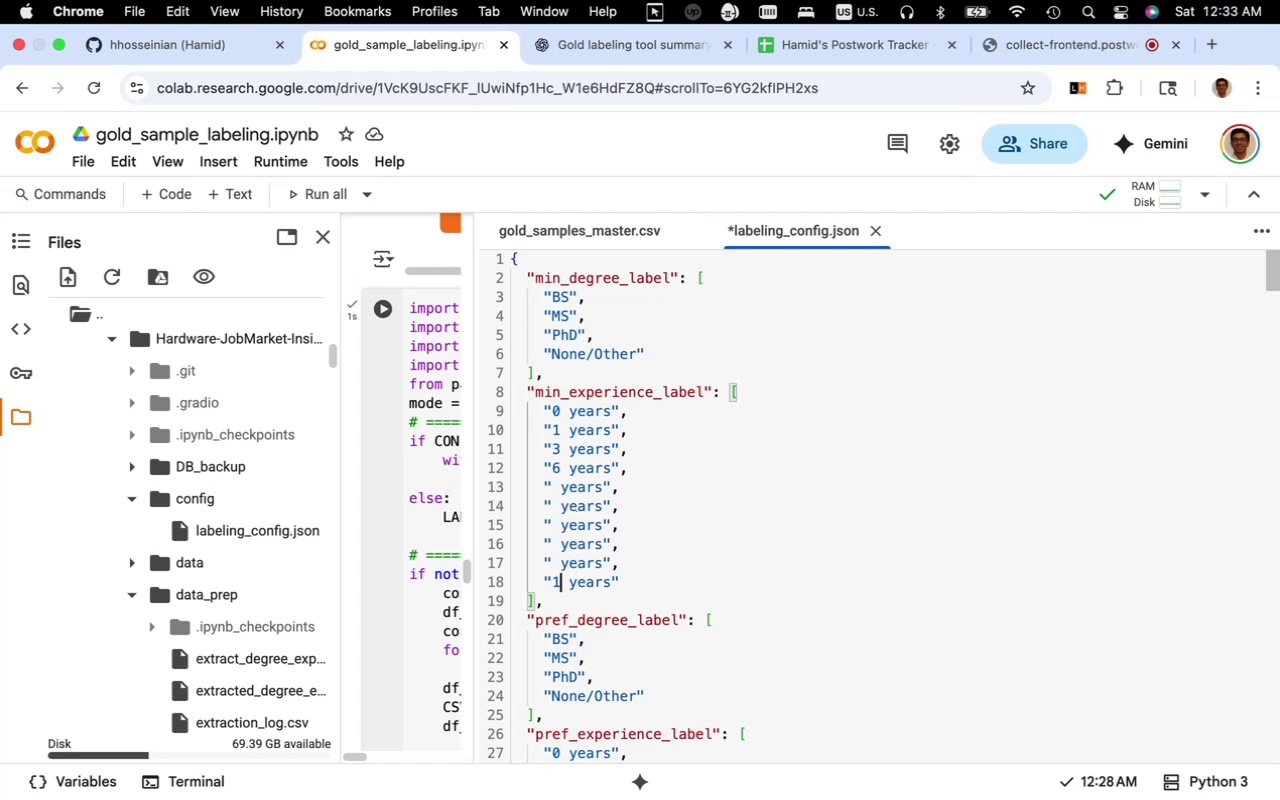 
key(Backspace)
 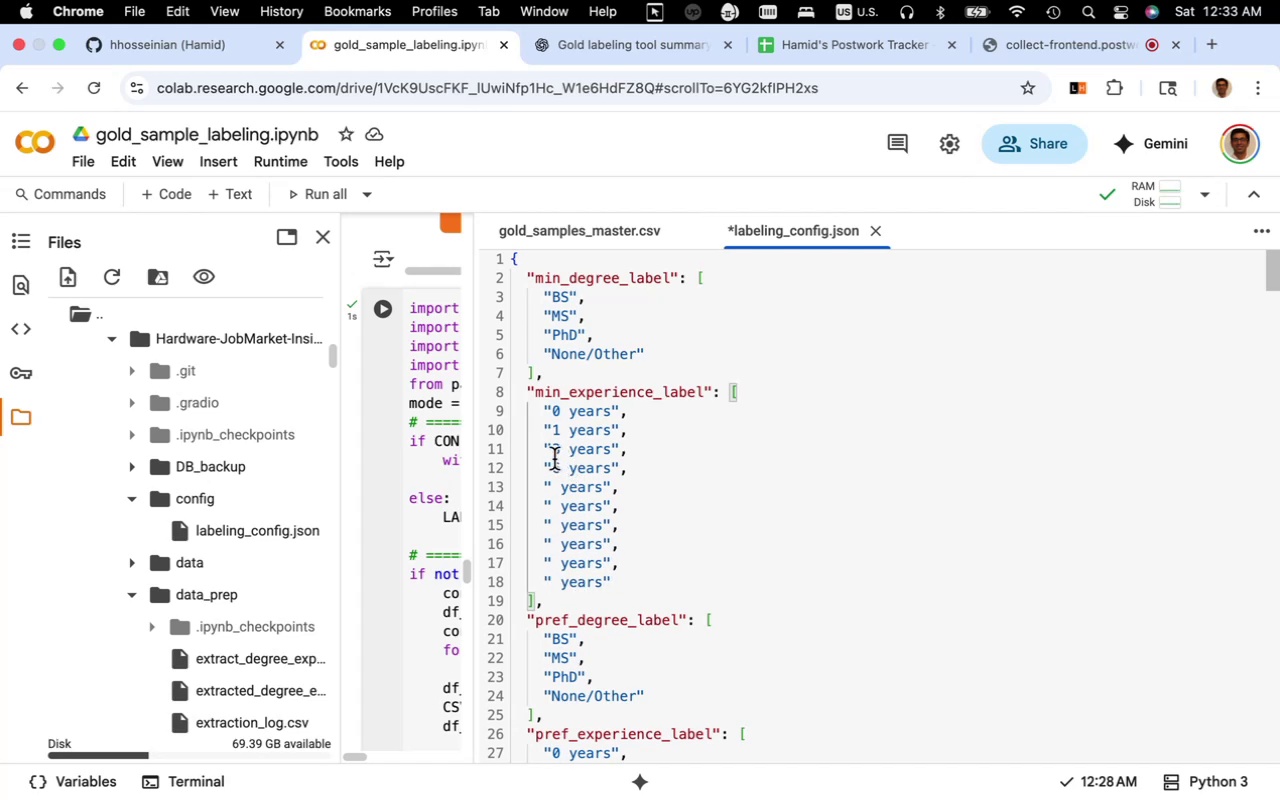 
left_click_drag(start_coordinate=[553, 453], to_coordinate=[560, 454])
 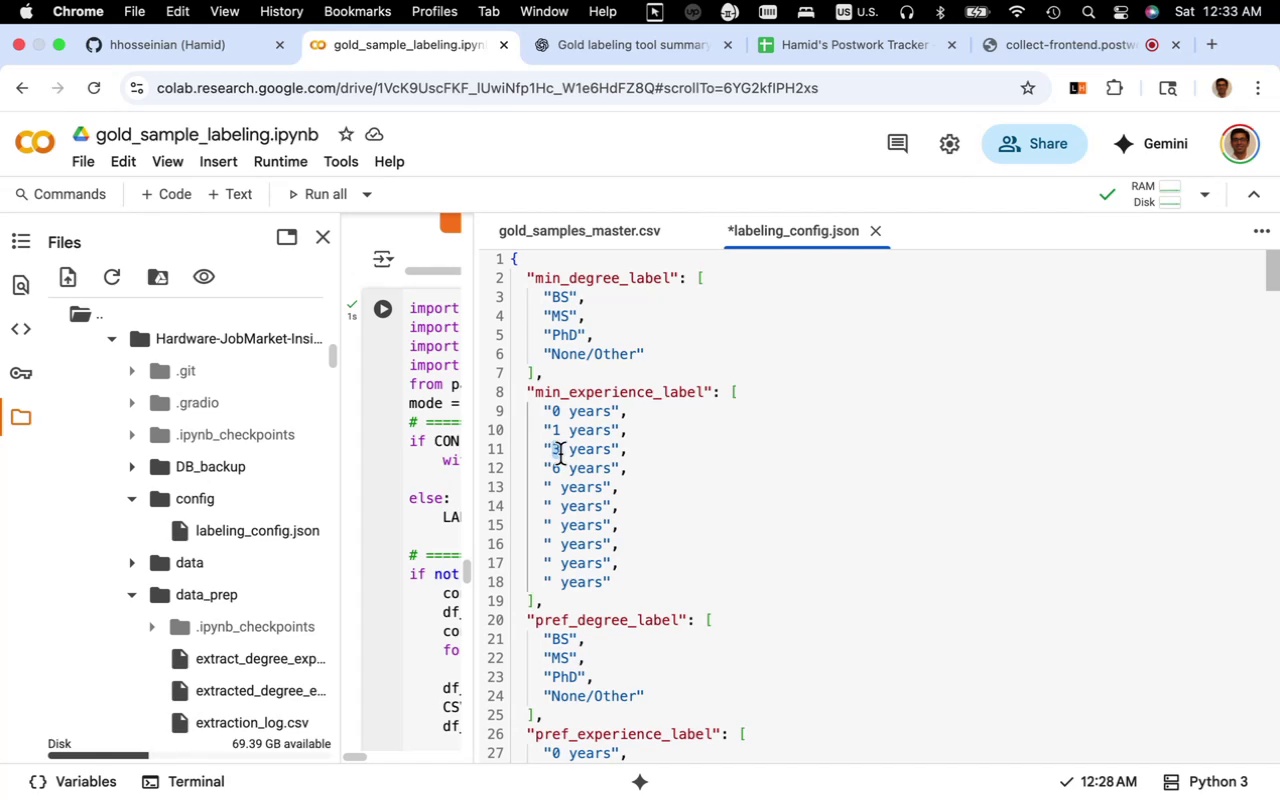 
key(2)
 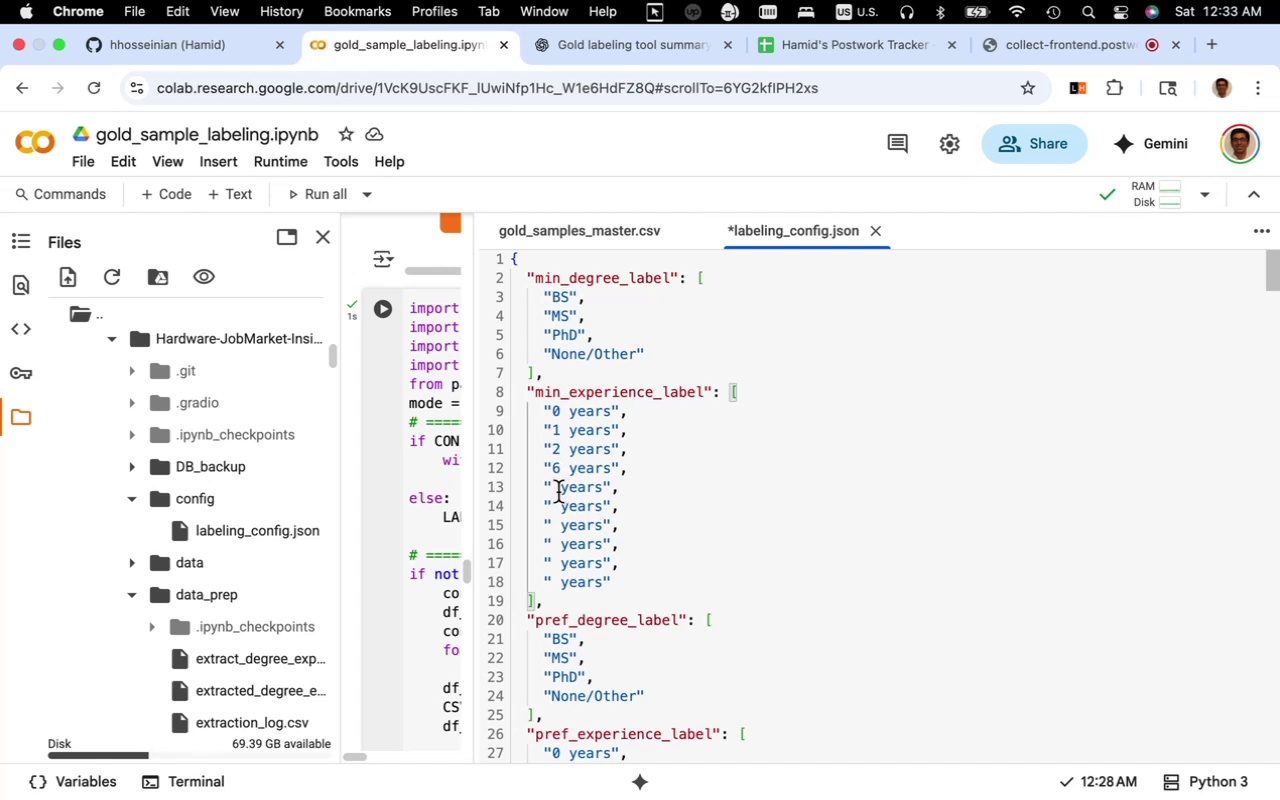 
left_click([556, 490])
 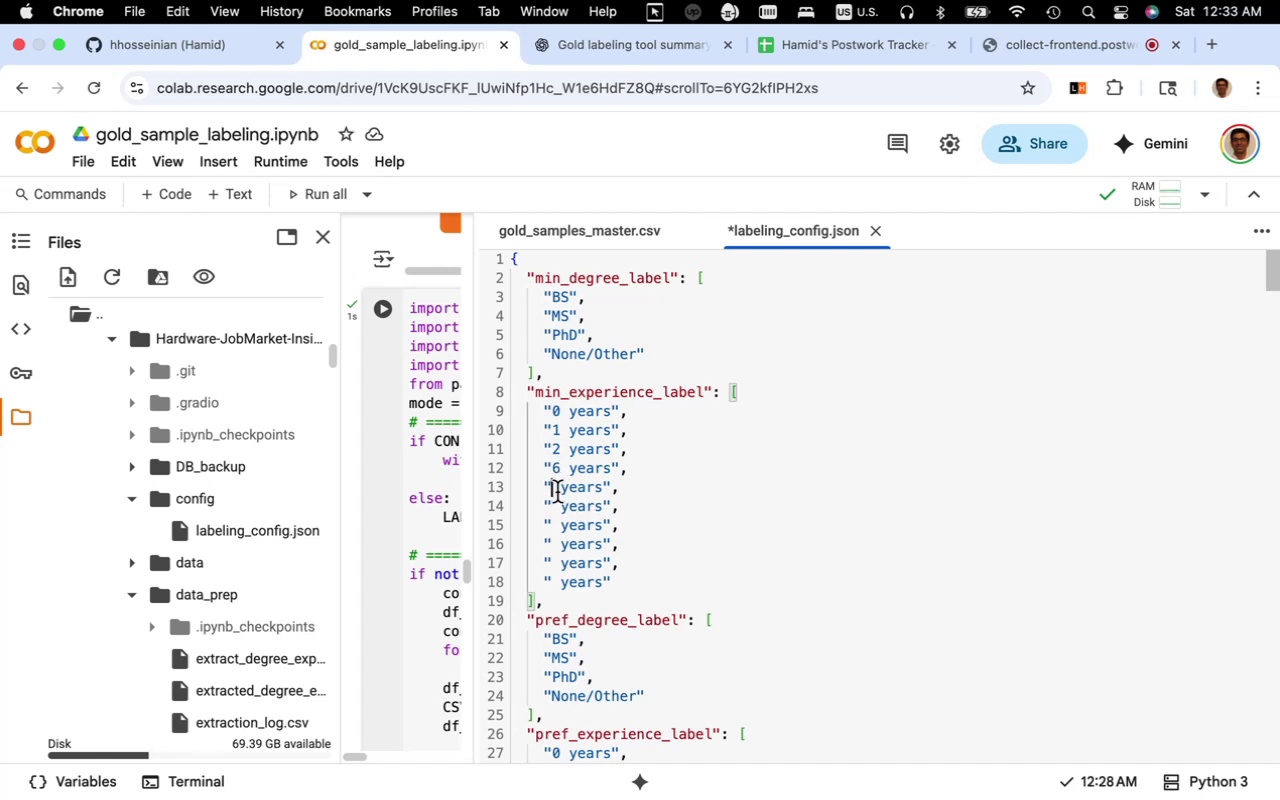 
type(345)
 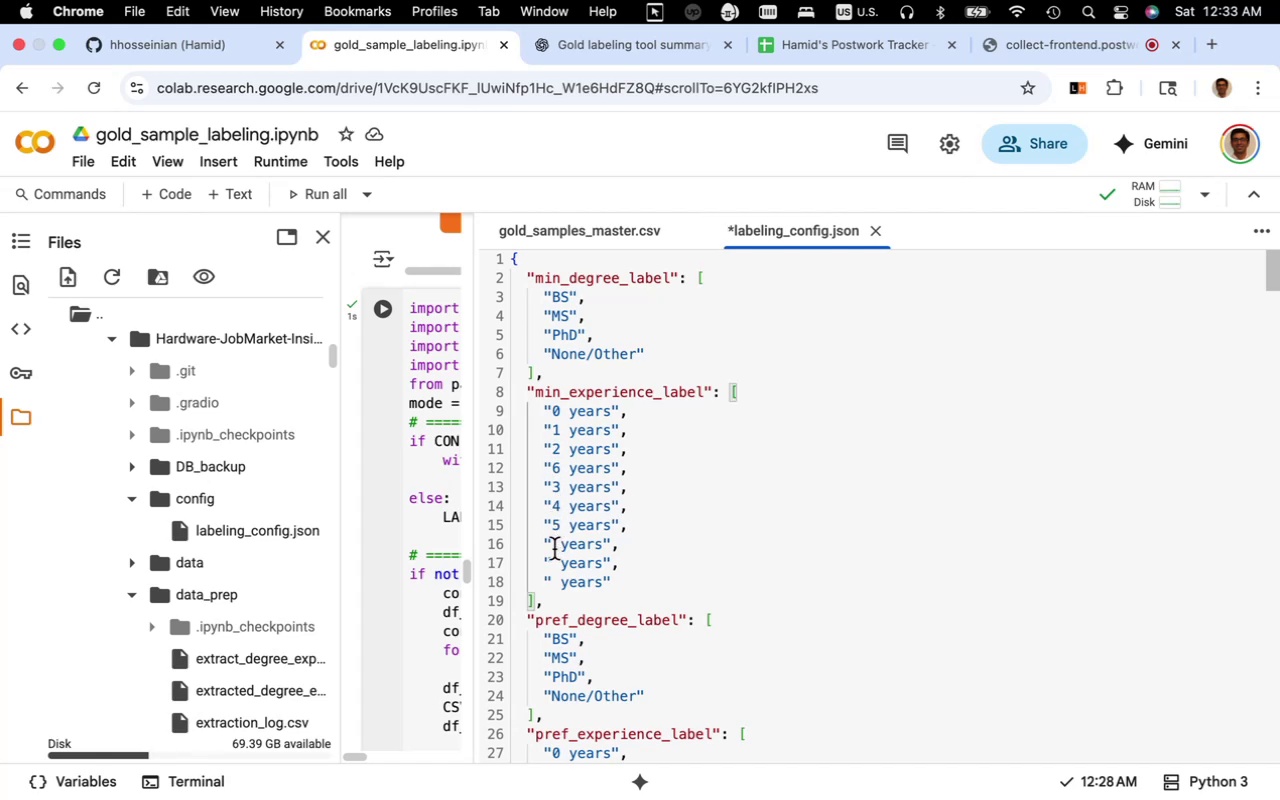 
left_click([553, 549])
 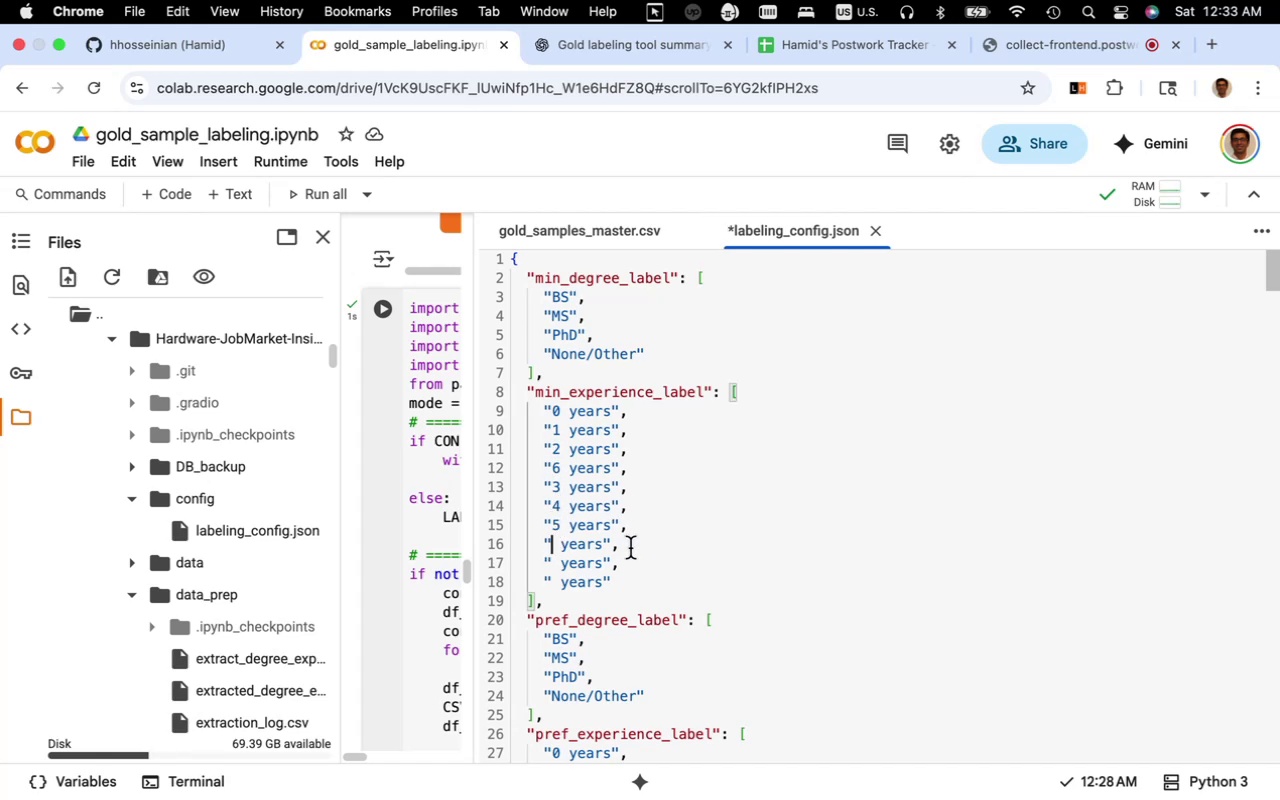 
key(6)
 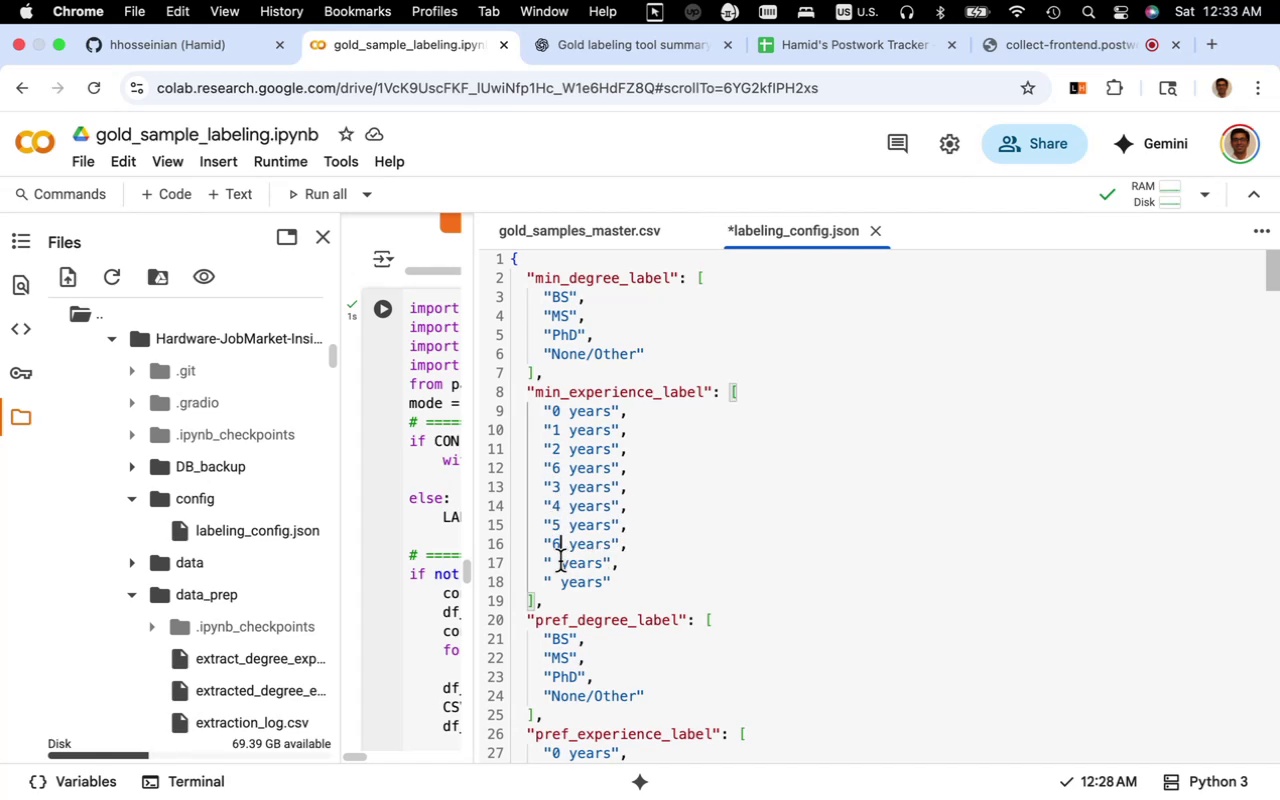 
left_click([554, 559])
 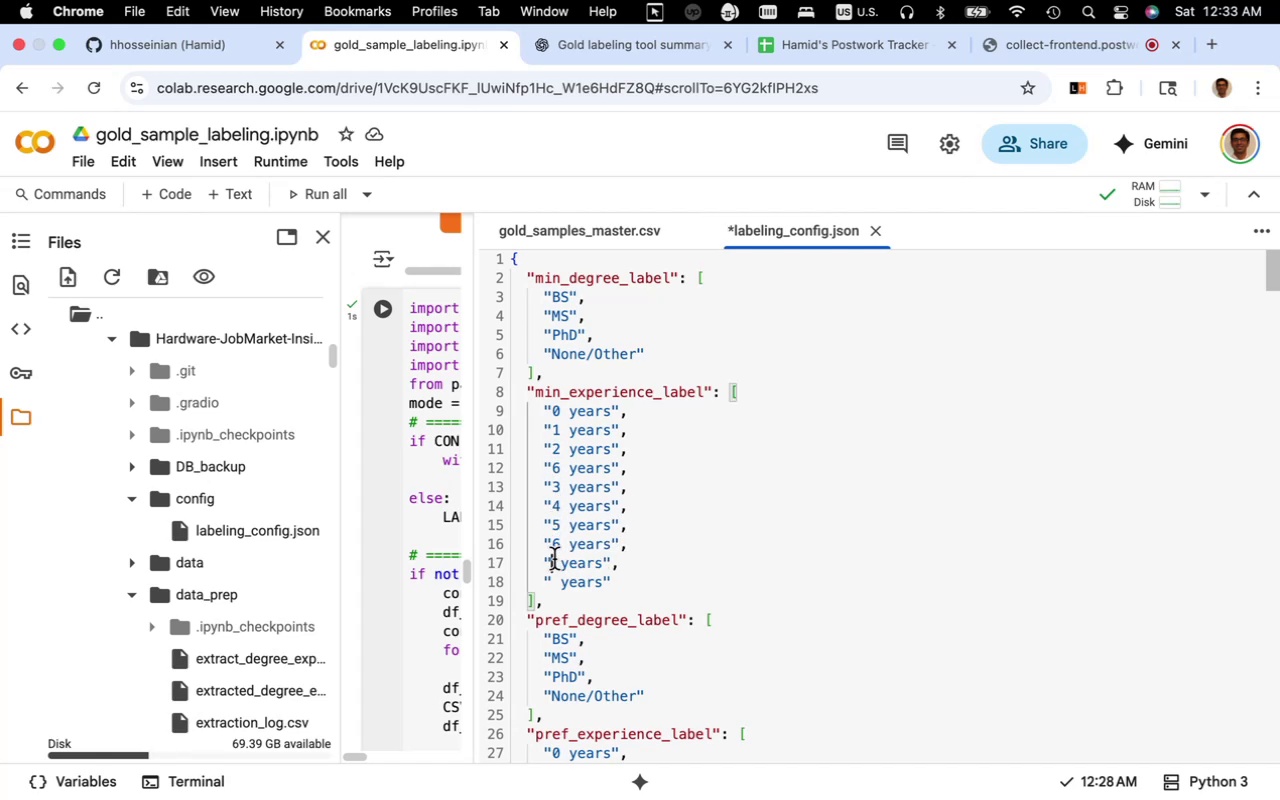 
key(7)
 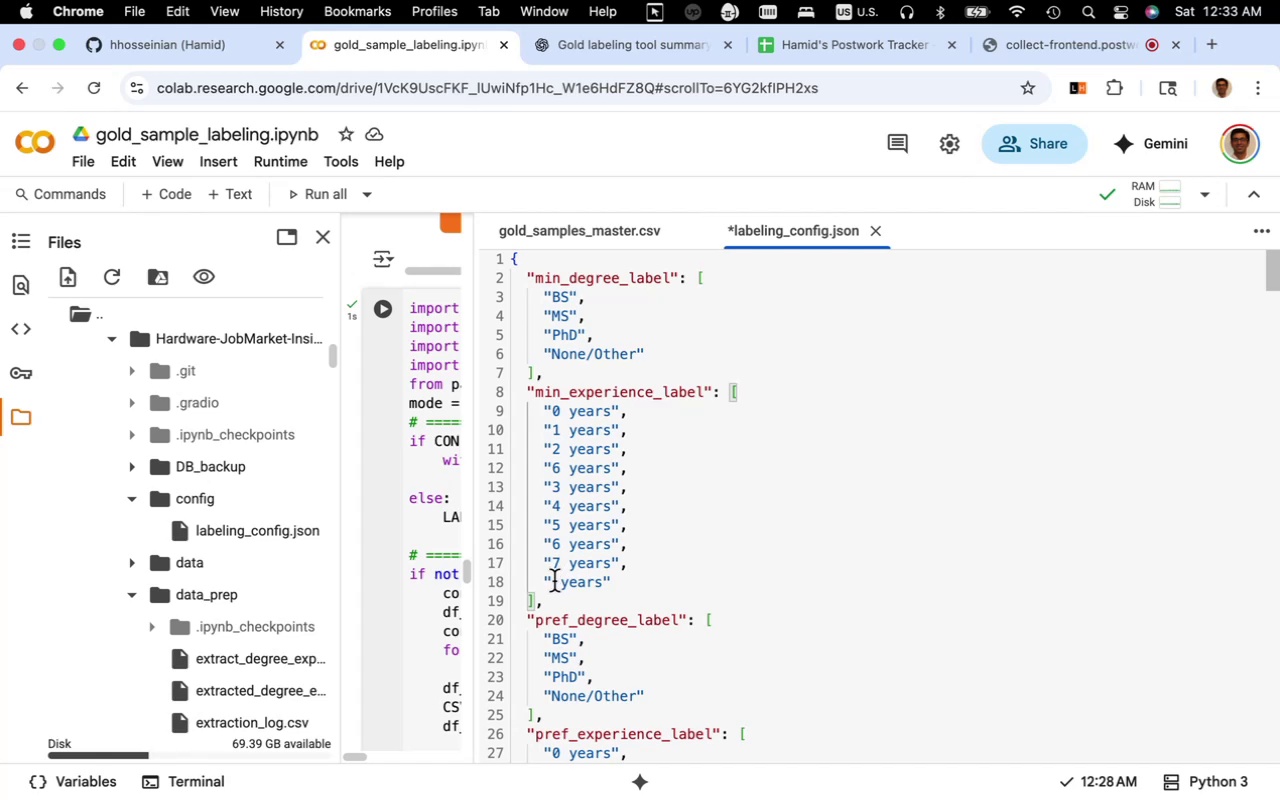 
left_click([552, 582])
 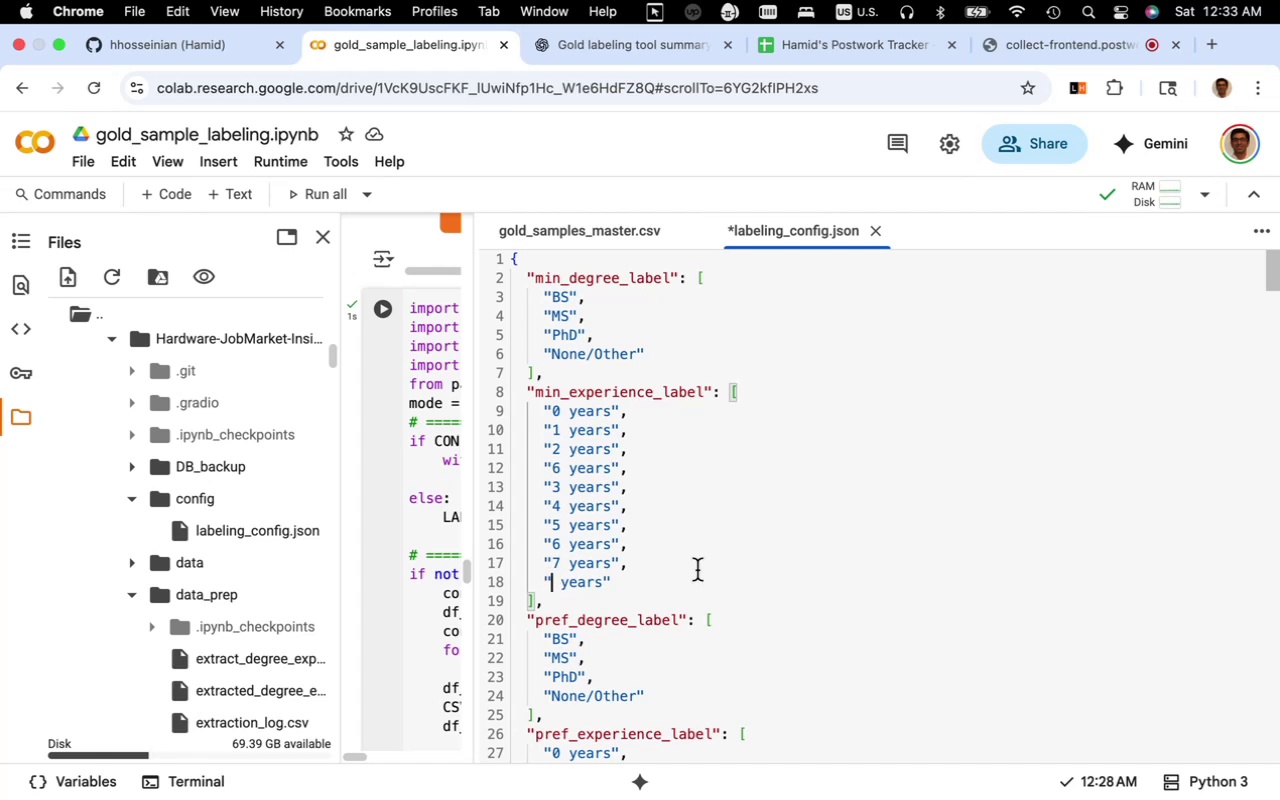 
key(8)
 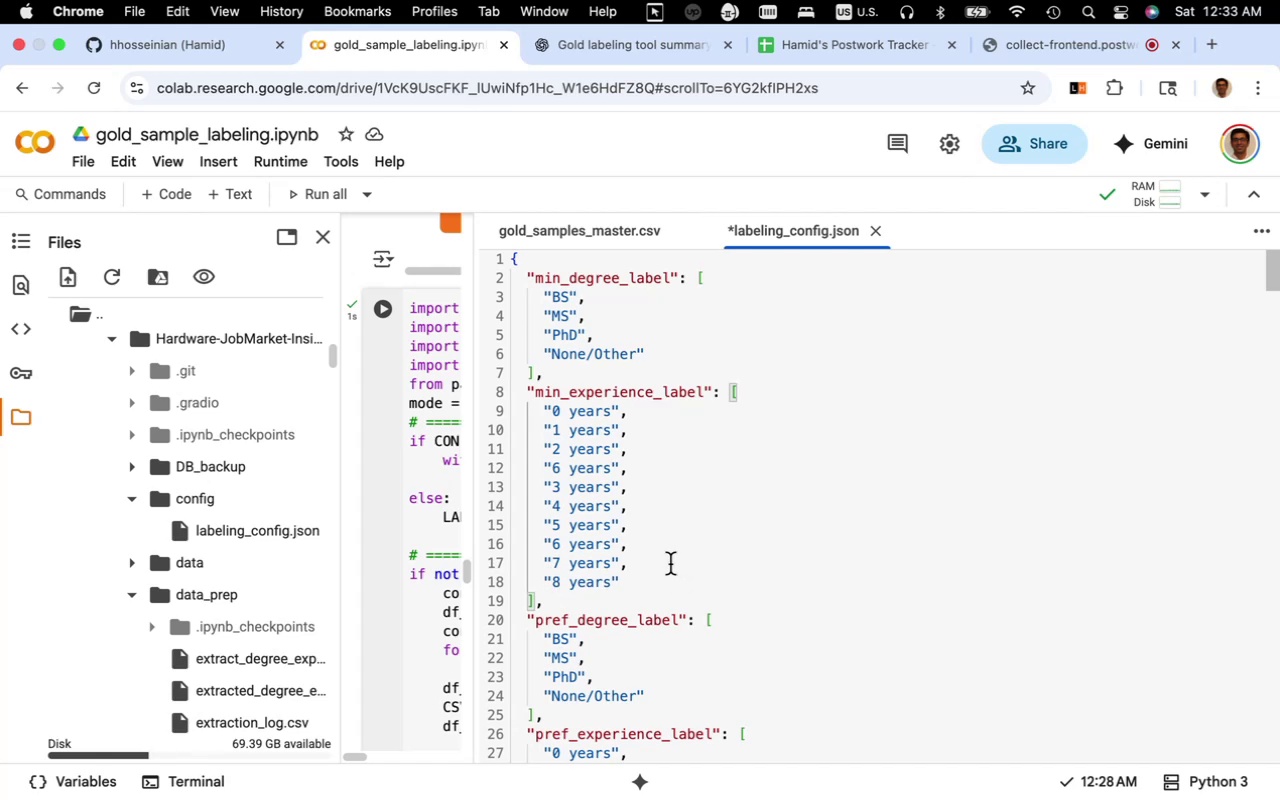 
wait(8.9)
 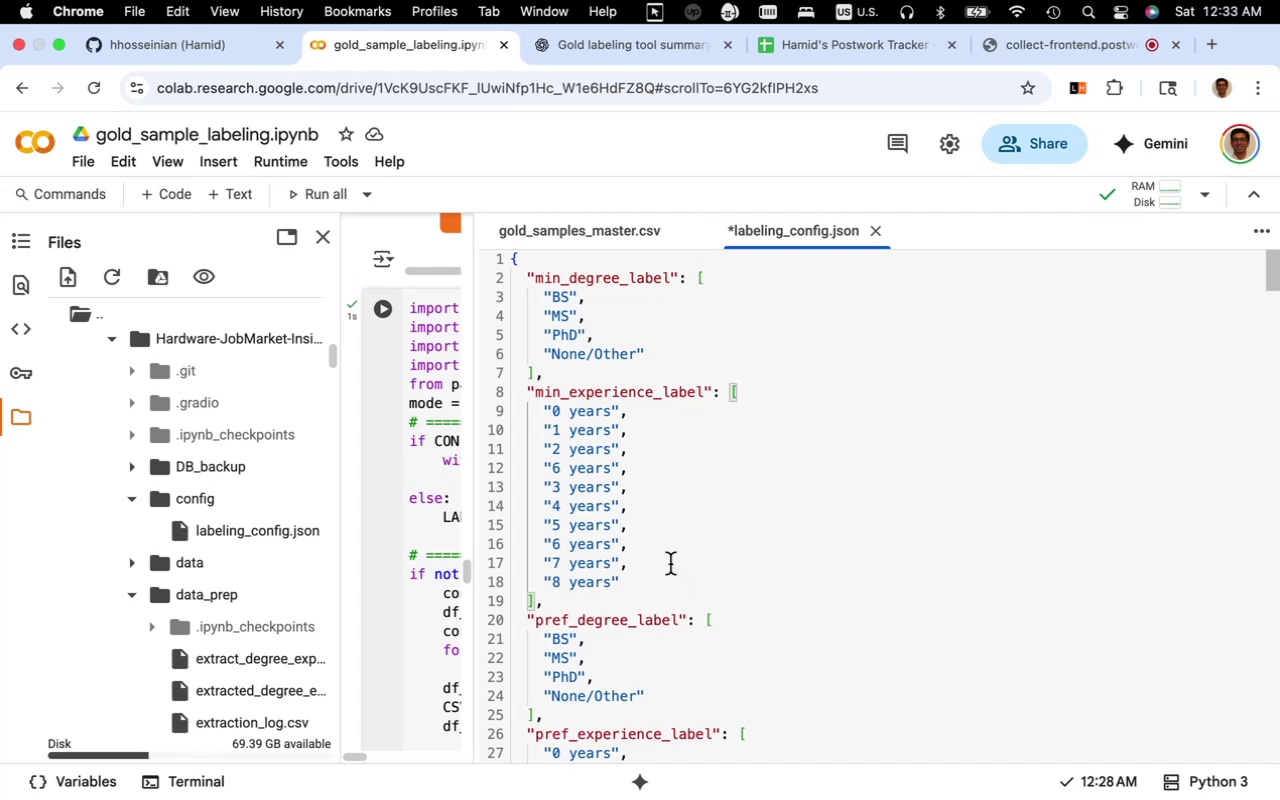 
left_click([627, 586])
 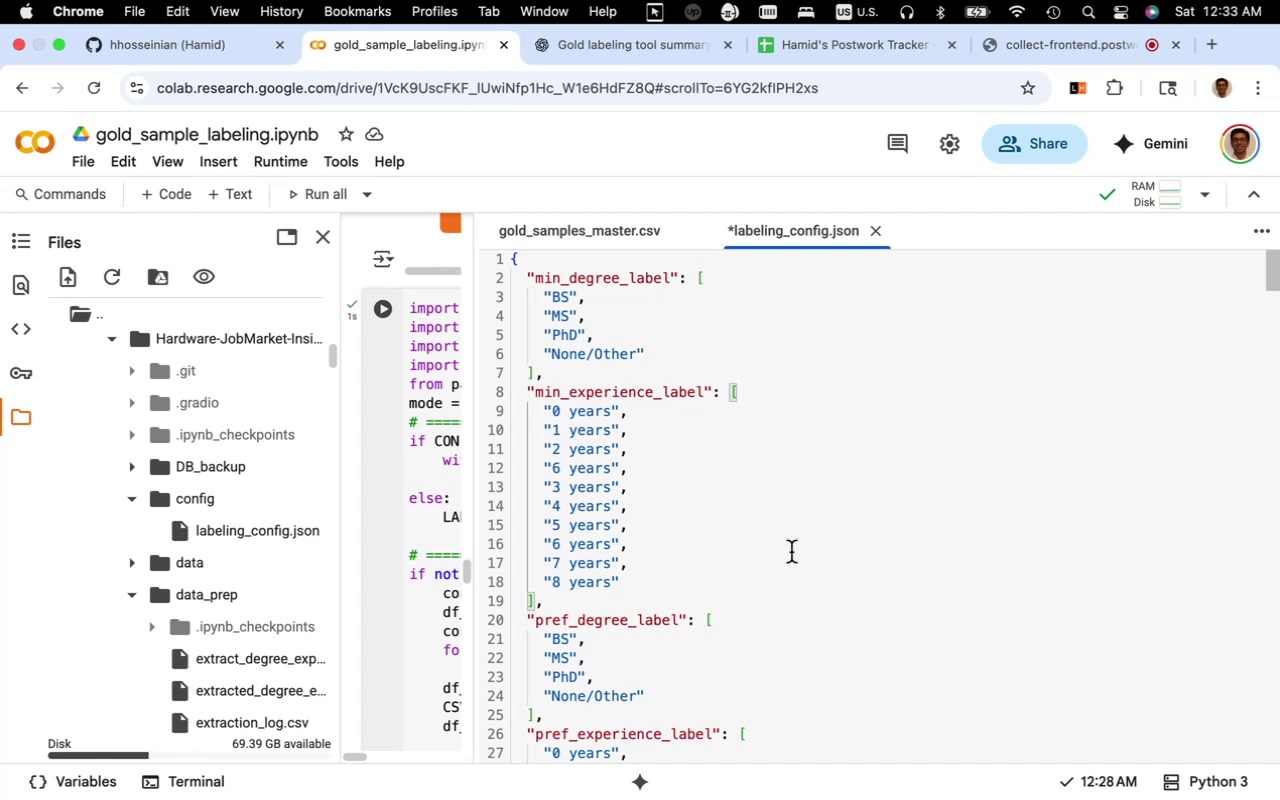 
key(Comma)
 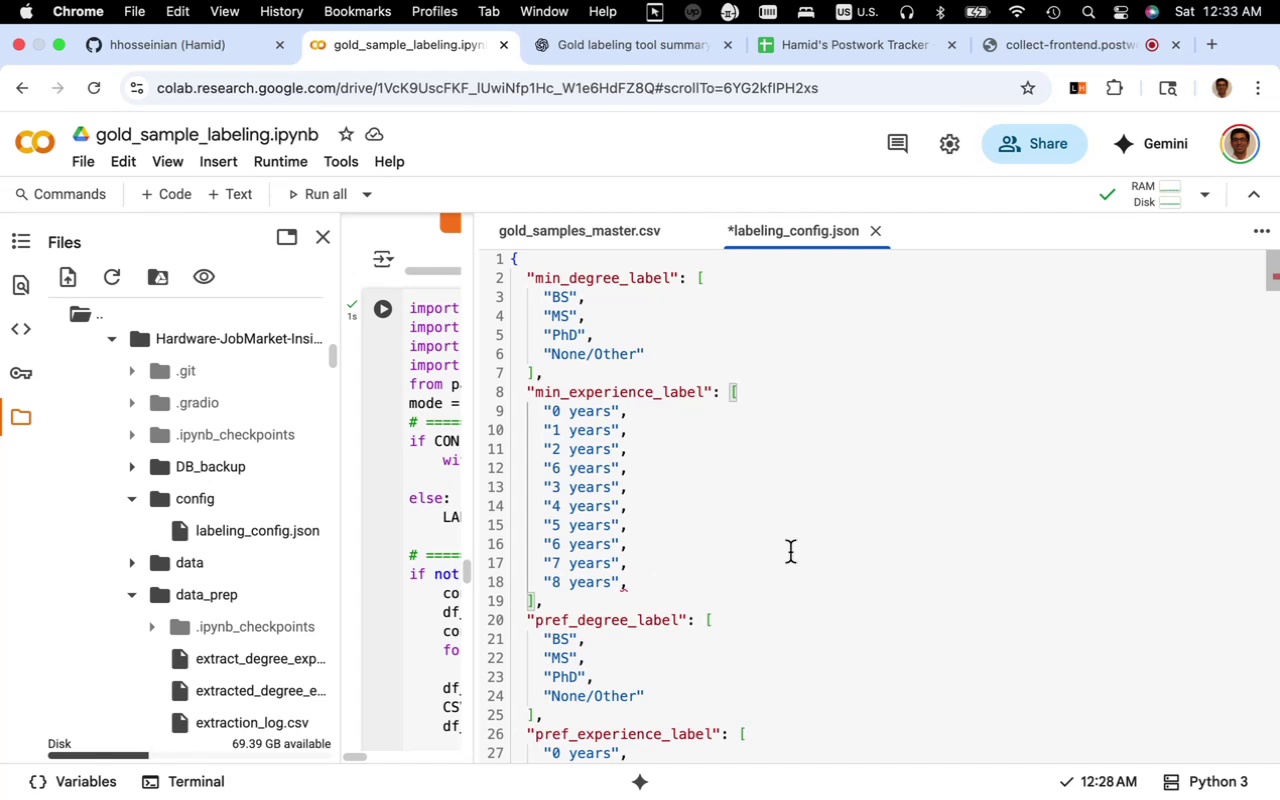 
wait(9.81)
 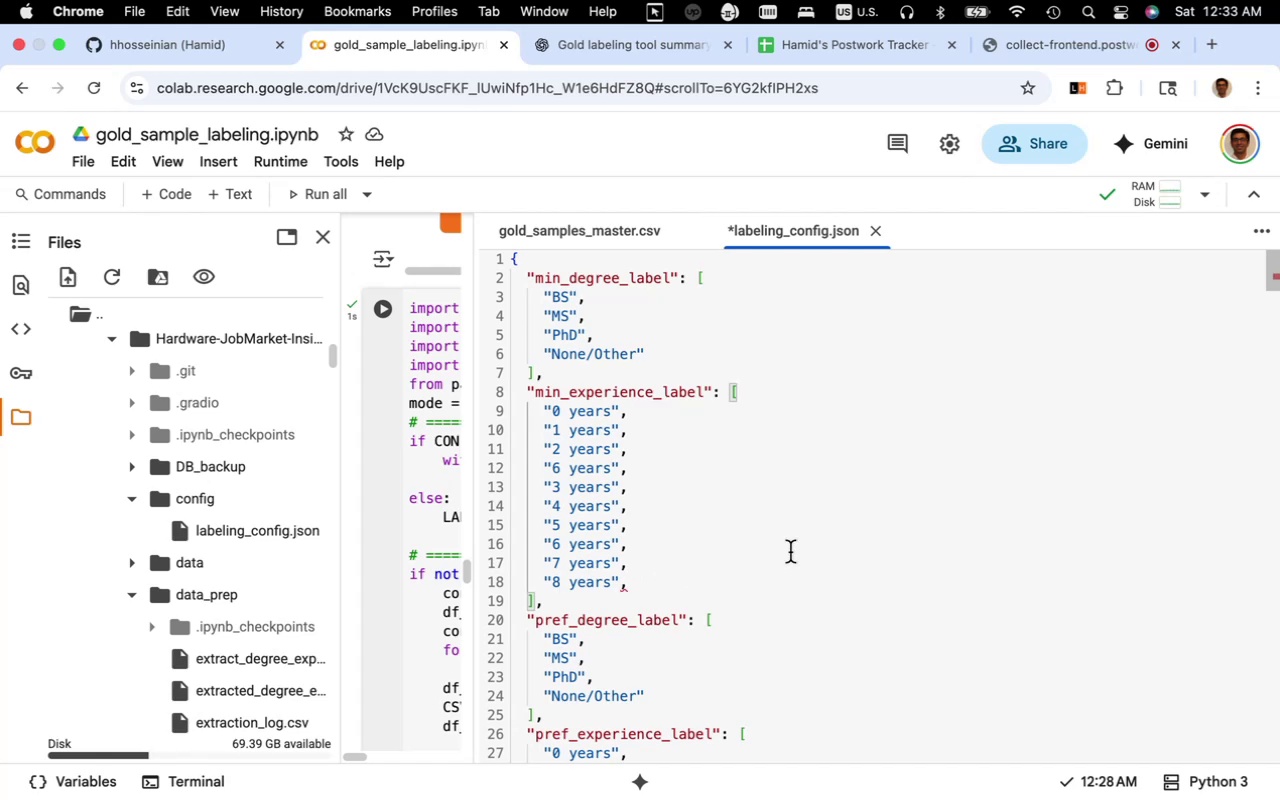 
key(Enter)
 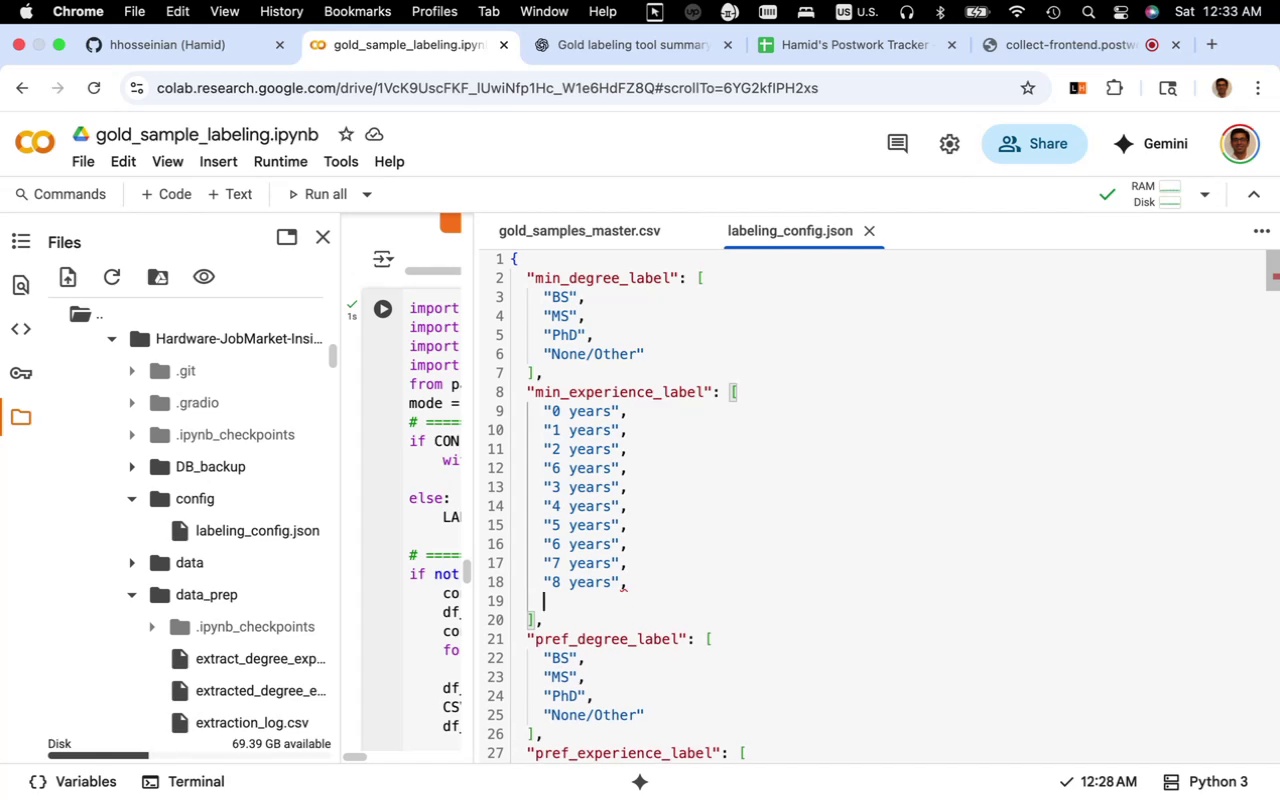 
key(Shift+Quote)
 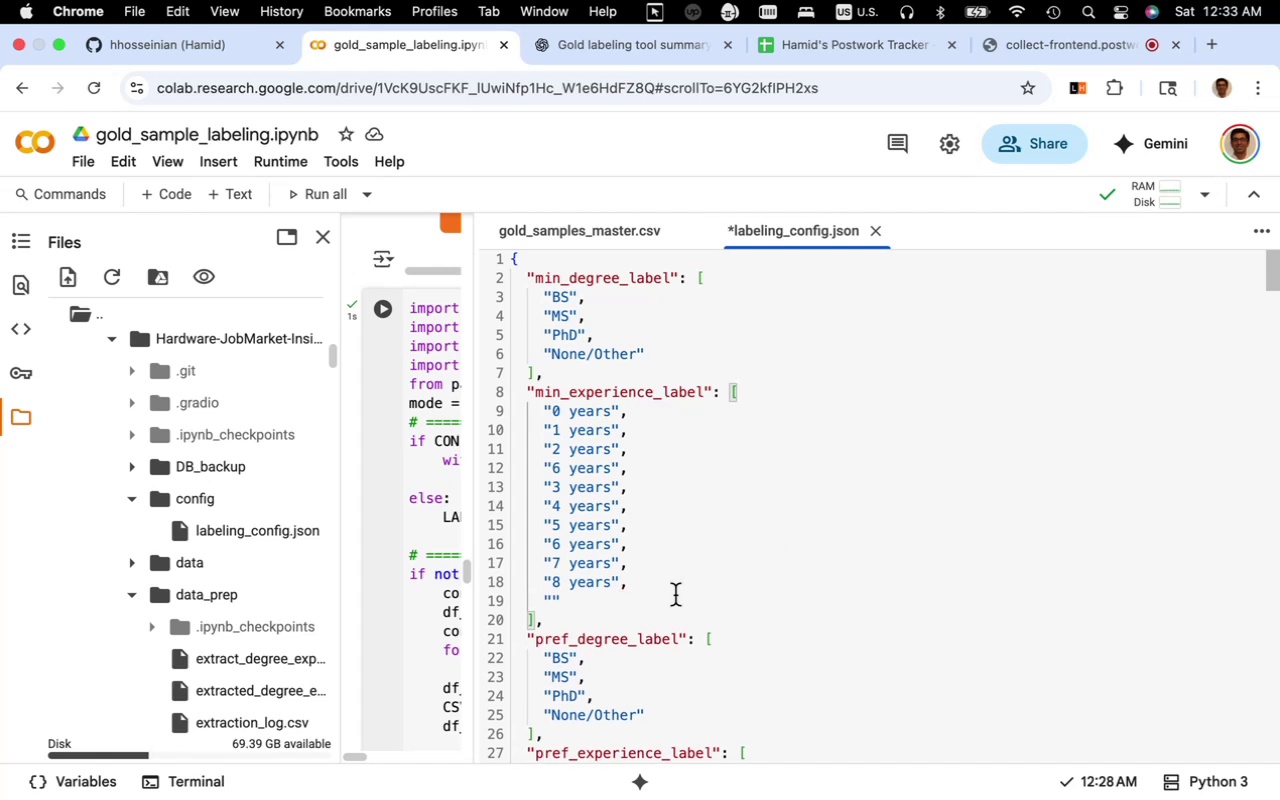 
left_click_drag(start_coordinate=[633, 585], to_coordinate=[547, 590])
 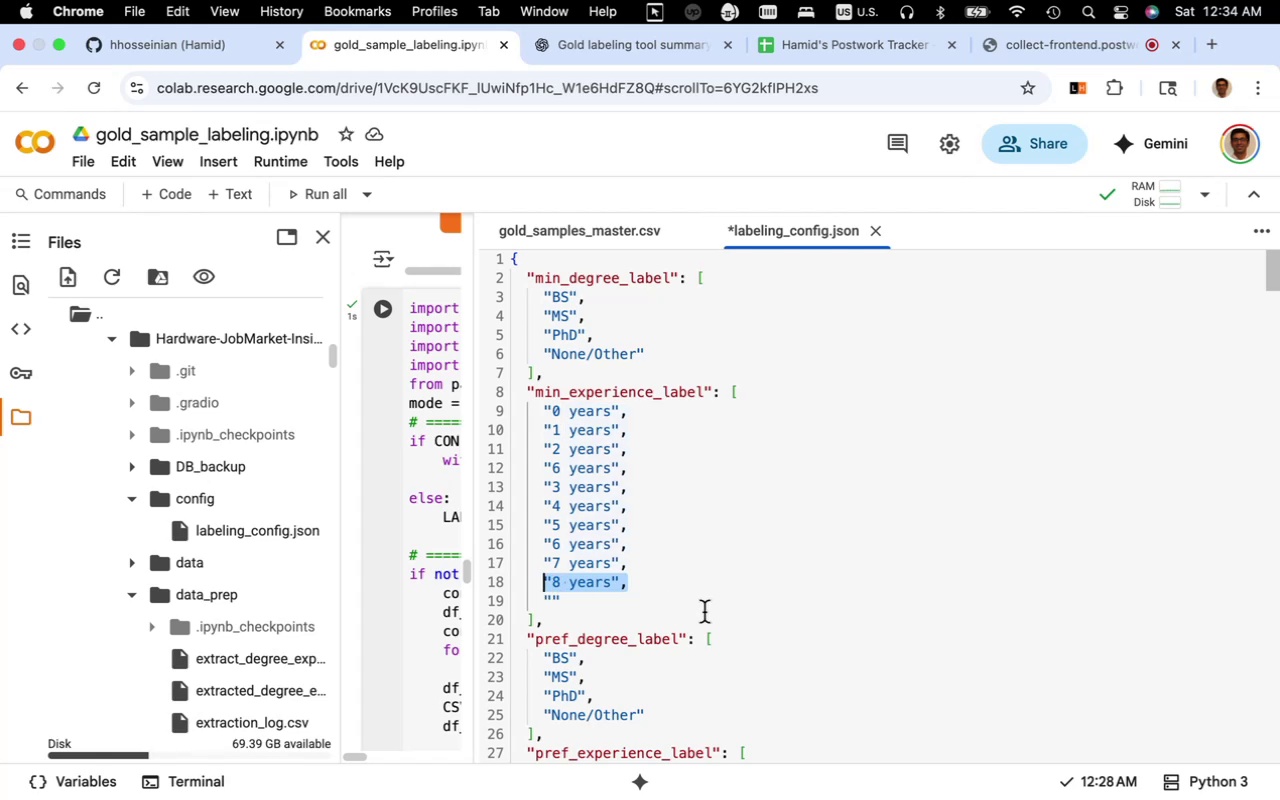 
key(Meta+C)
 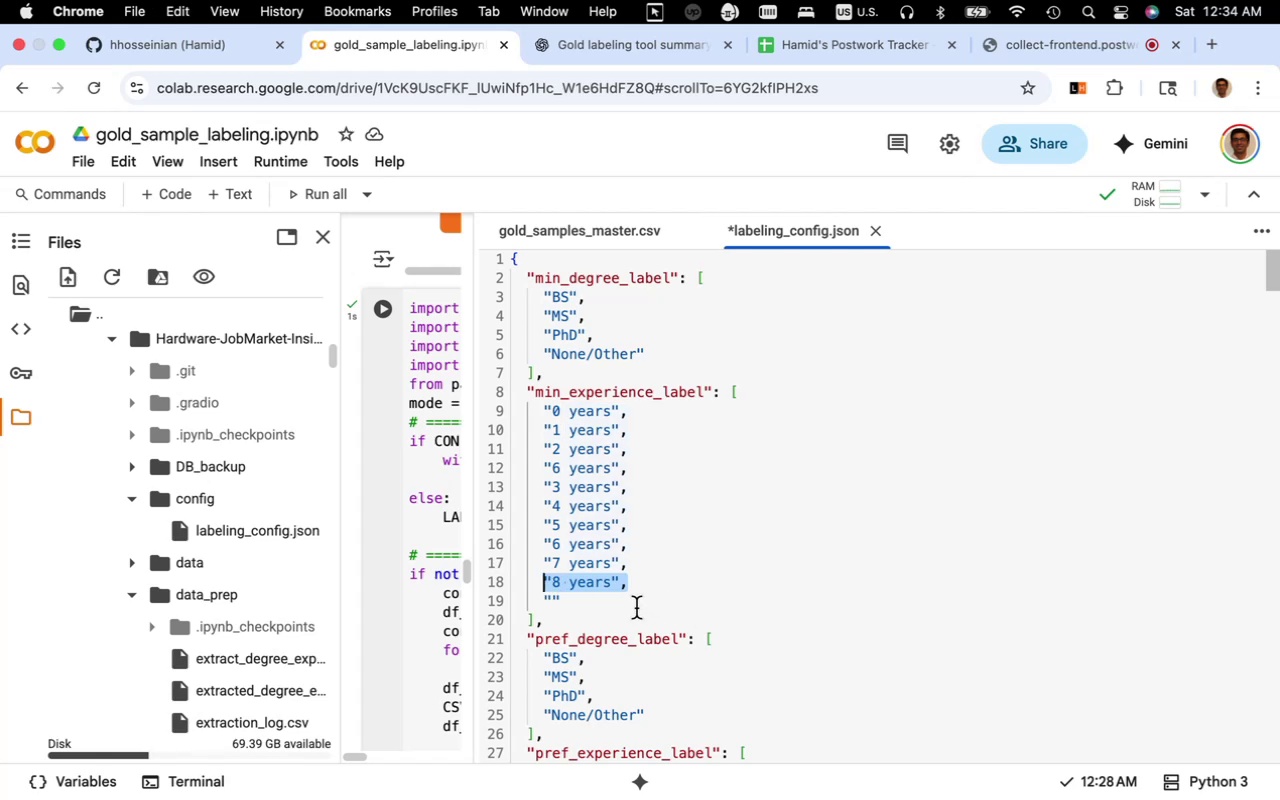 
left_click_drag(start_coordinate=[623, 607], to_coordinate=[543, 604])
 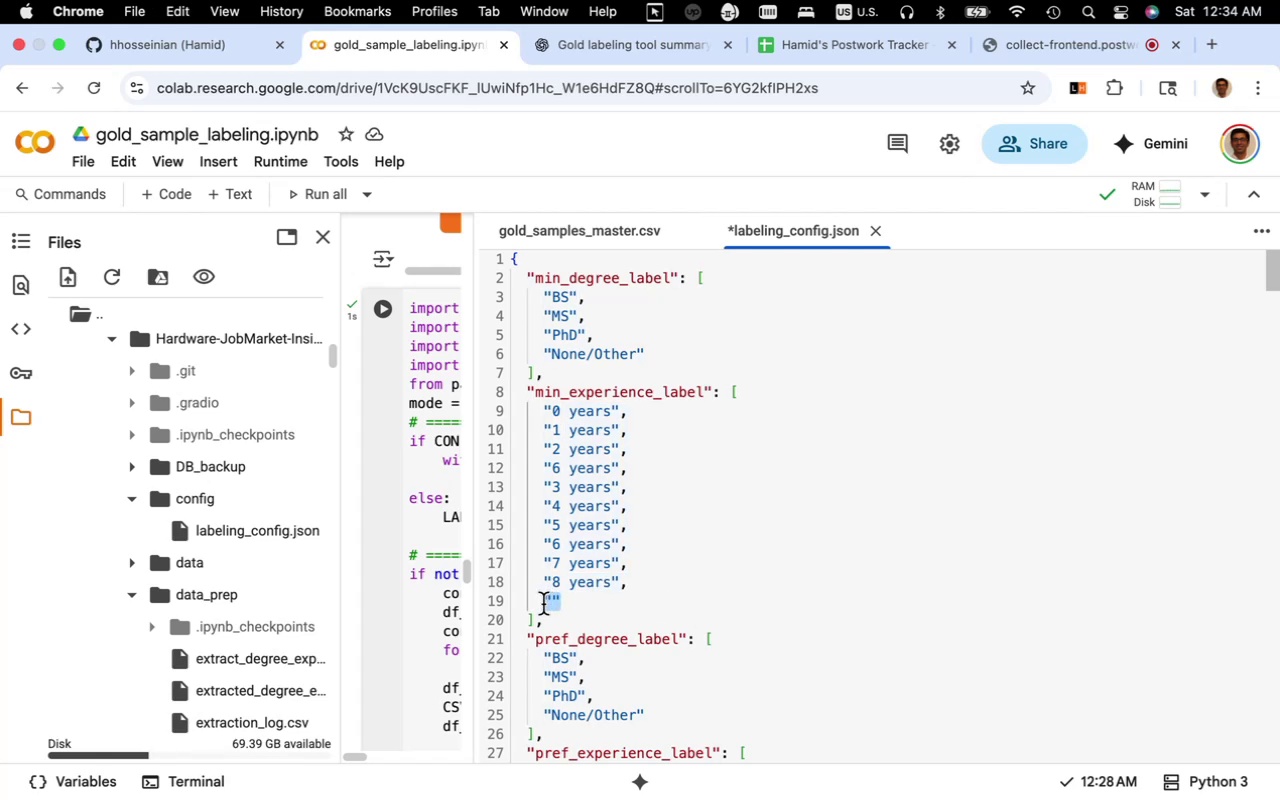 
key(Meta+V)
 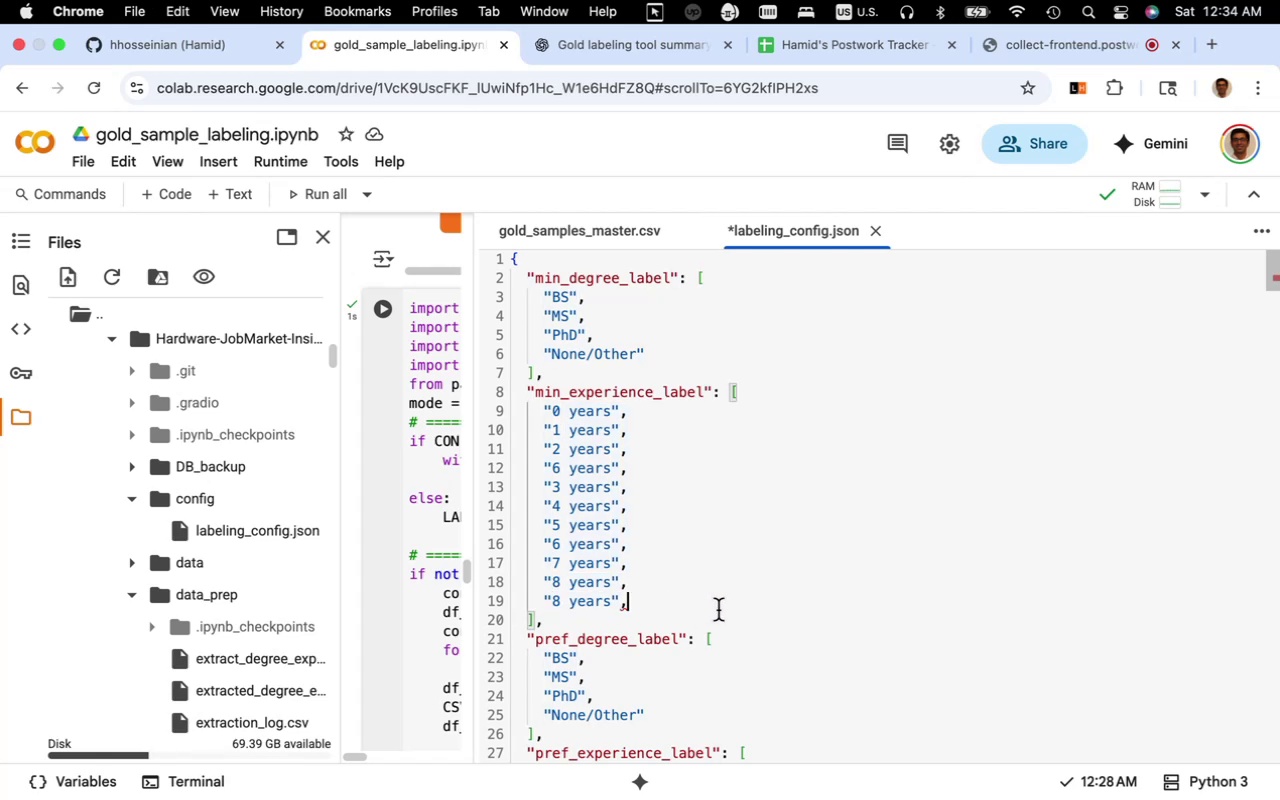 
key(Enter)
 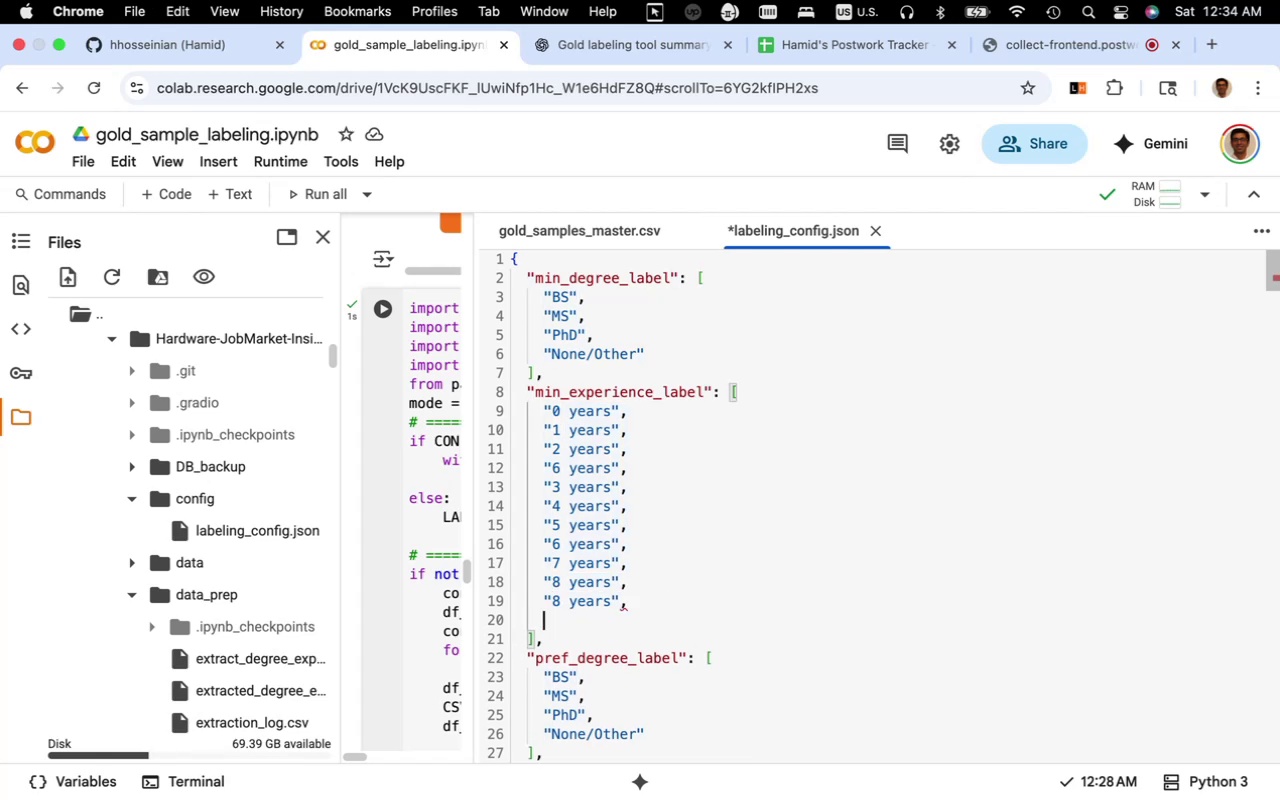 
key(Meta+CommandLeft)
 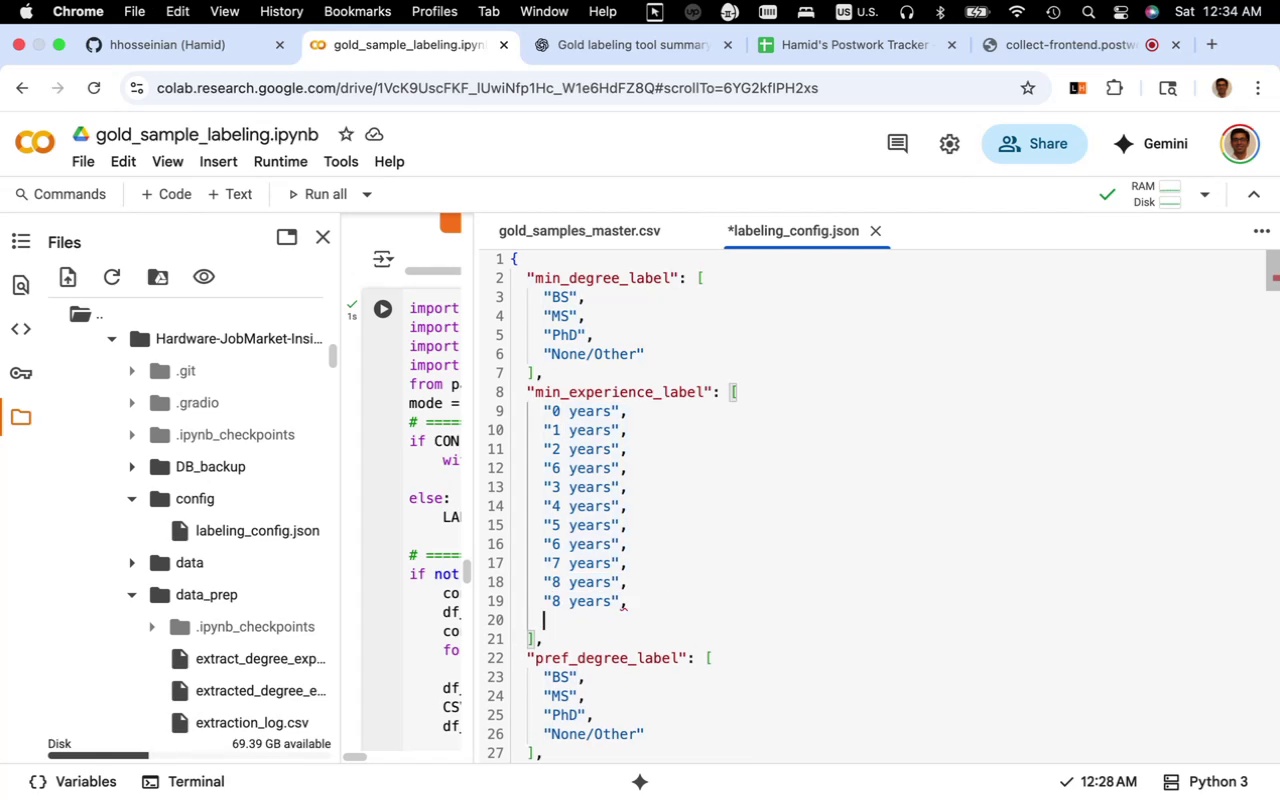 
key(Meta+V)
 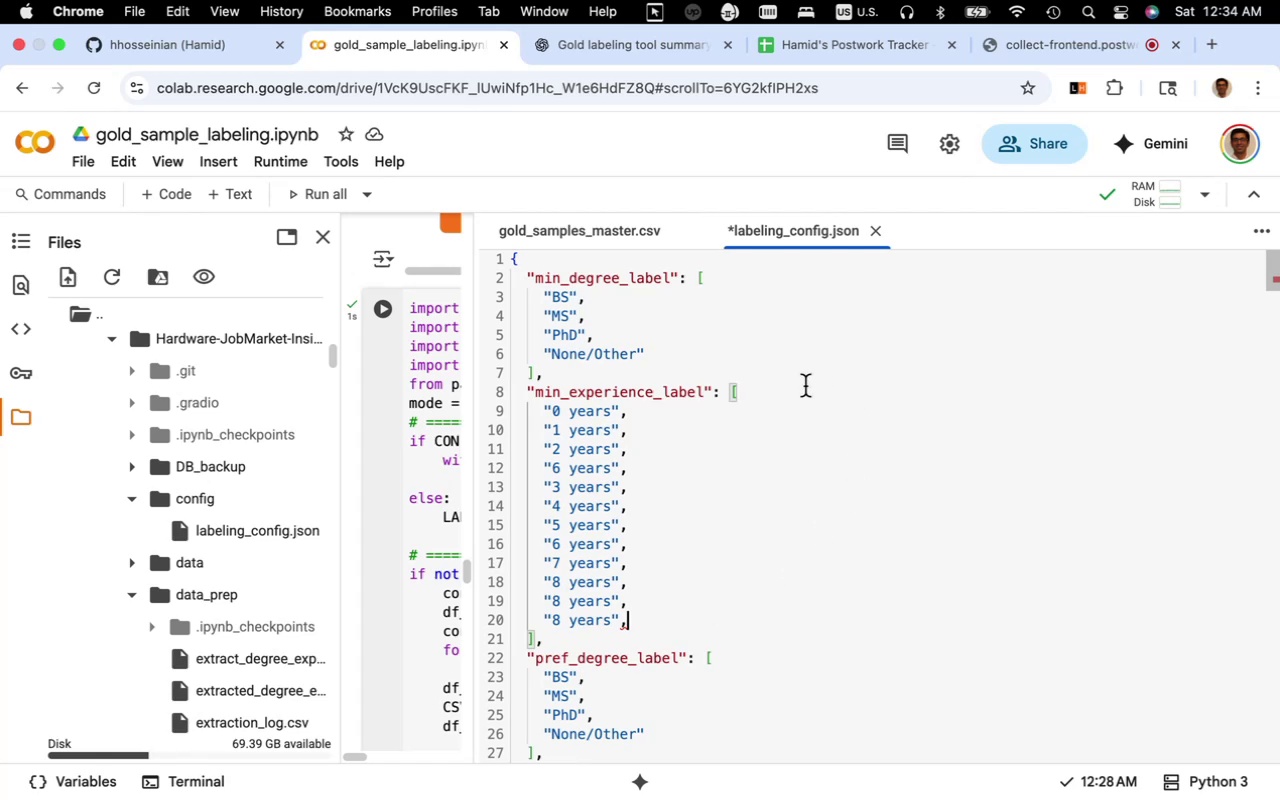 
wait(5.59)
 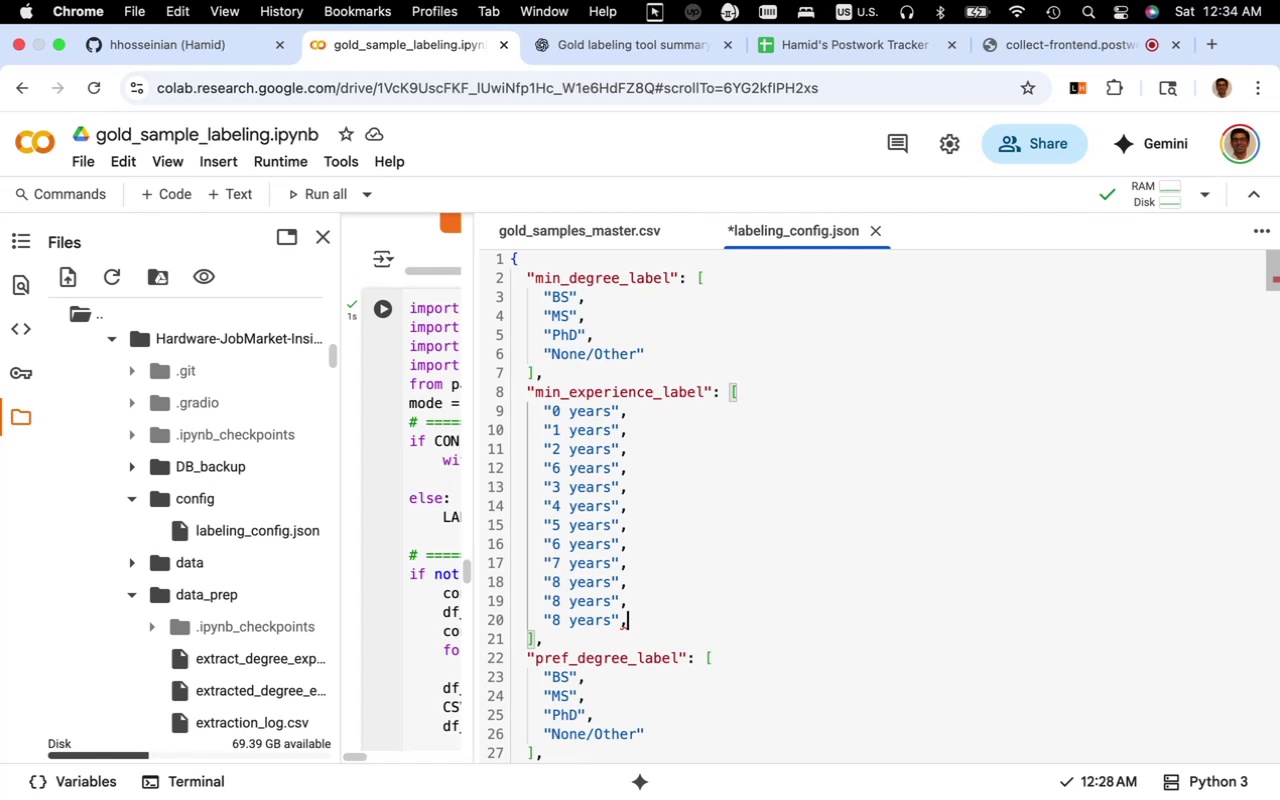 
key(Enter)
 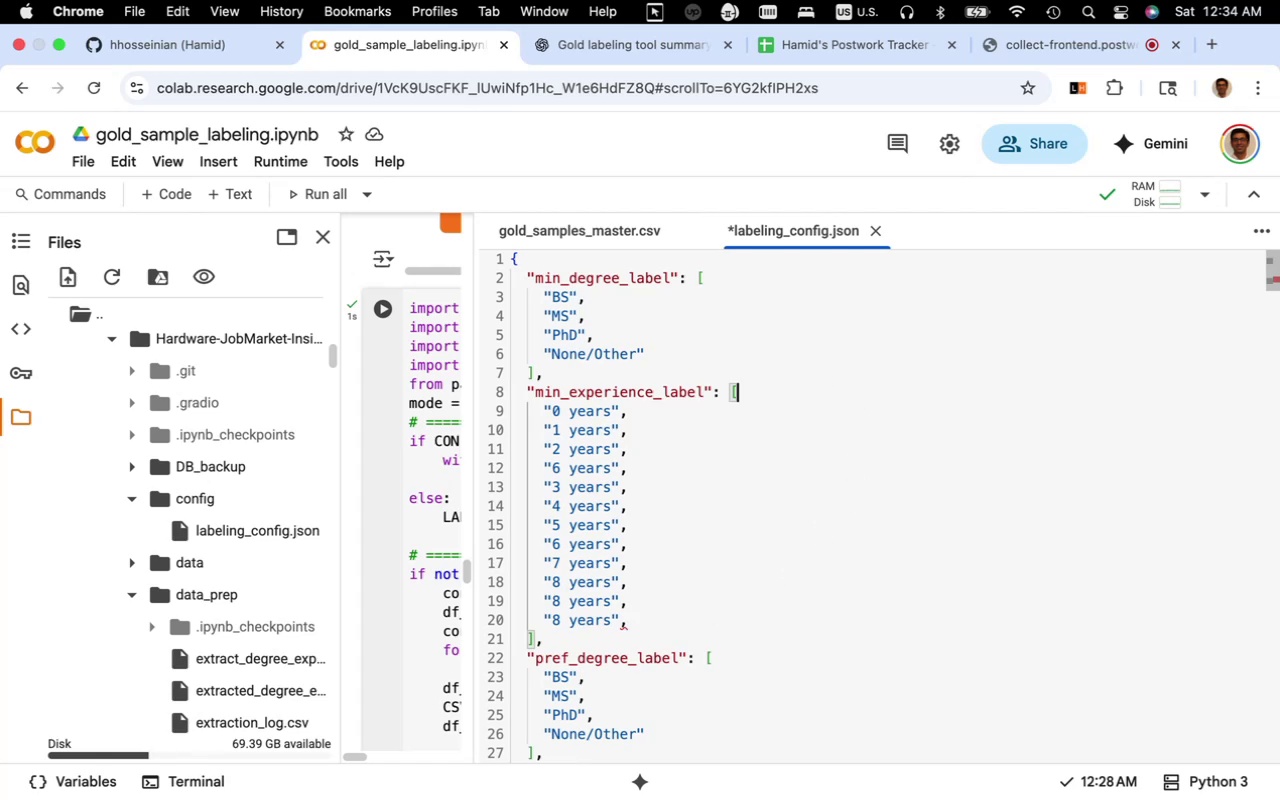 
key(Meta+CommandLeft)
 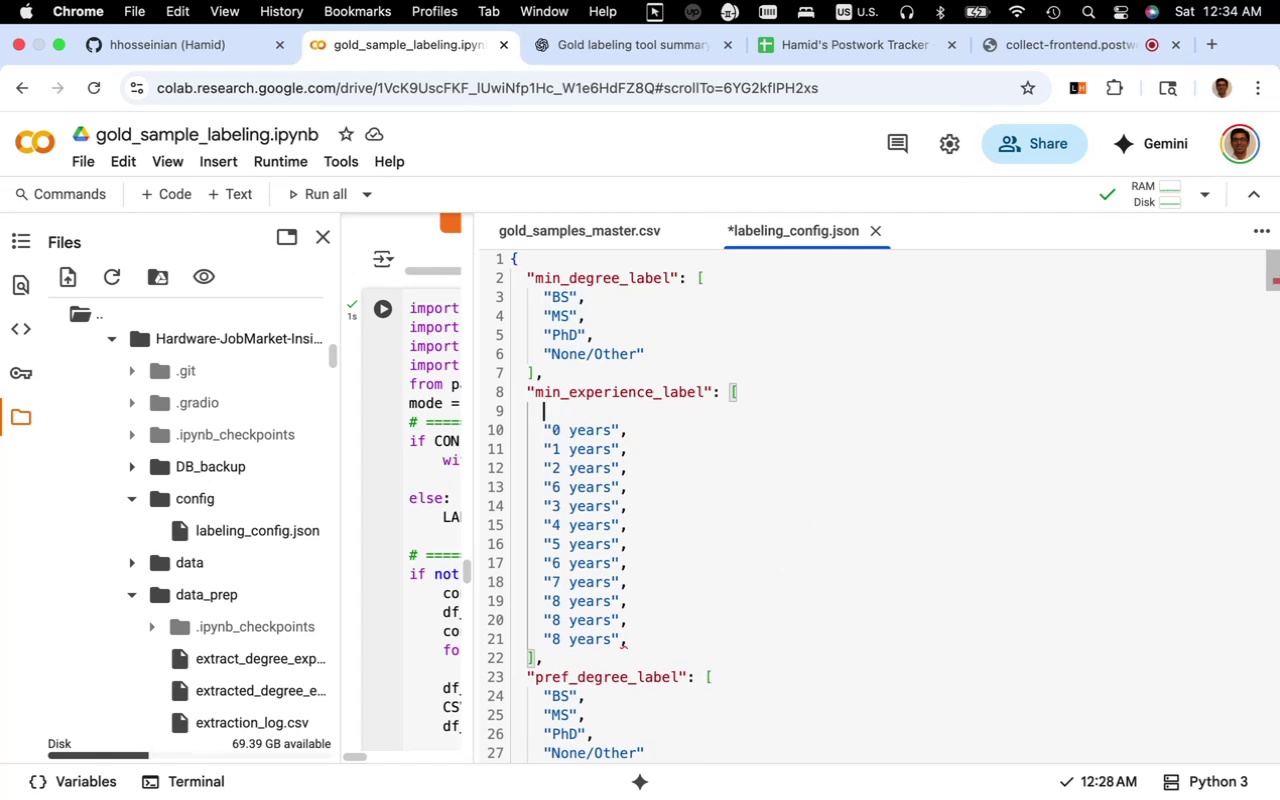 
key(Meta+V)
 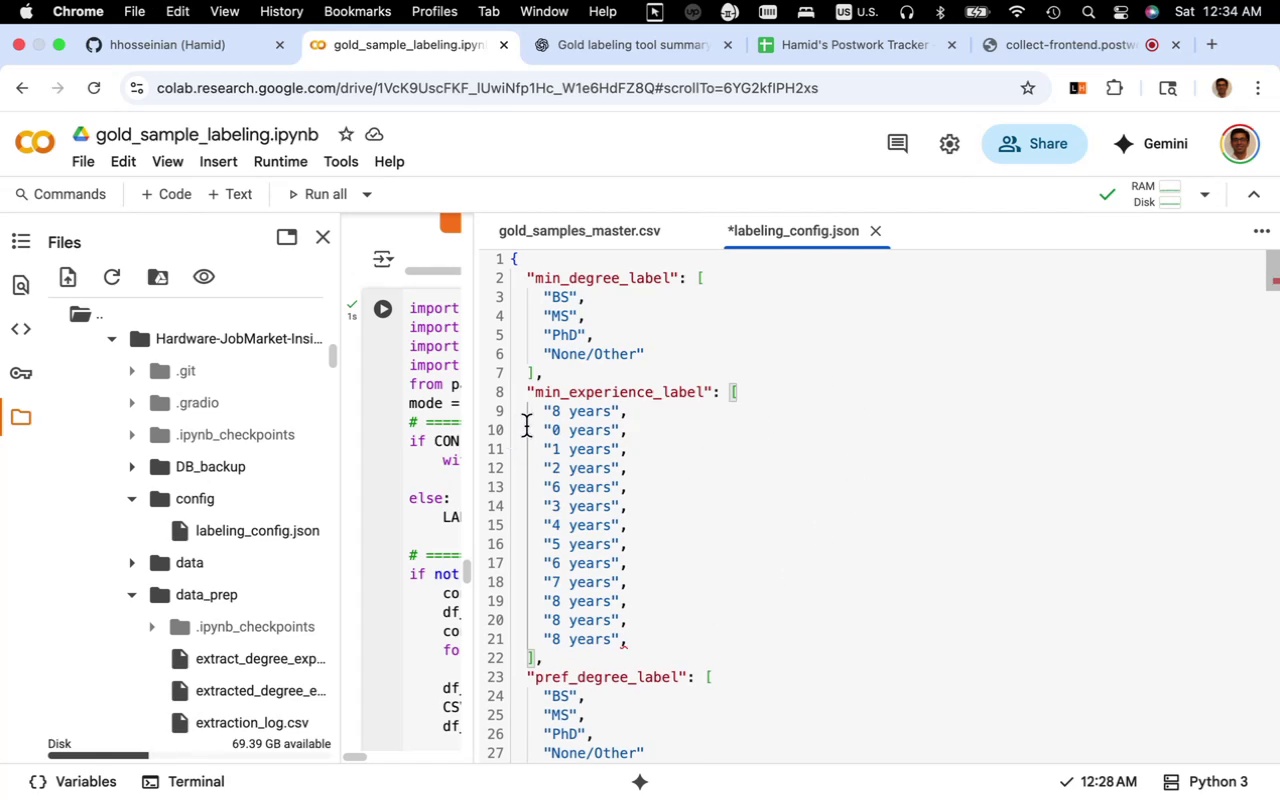 
left_click_drag(start_coordinate=[553, 416], to_coordinate=[608, 420])
 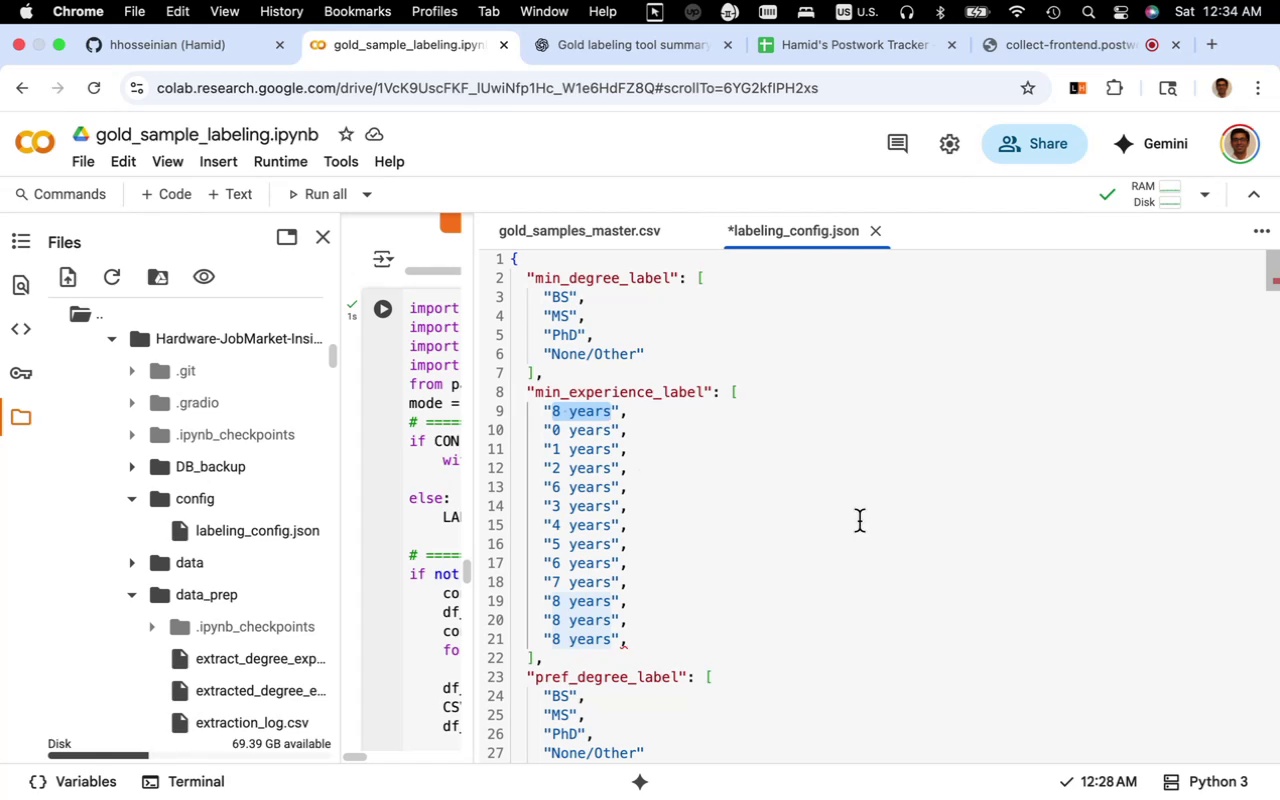 
key(Backspace)
 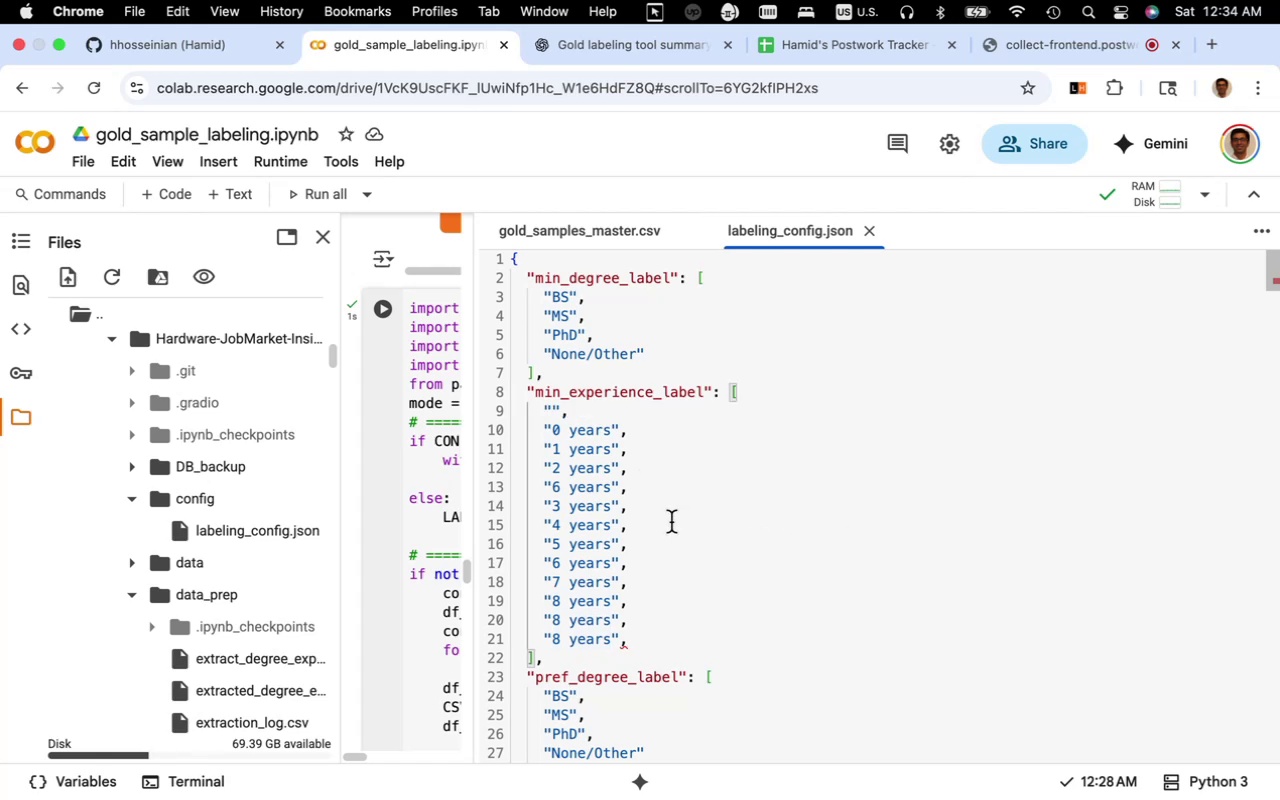 
wait(6.4)
 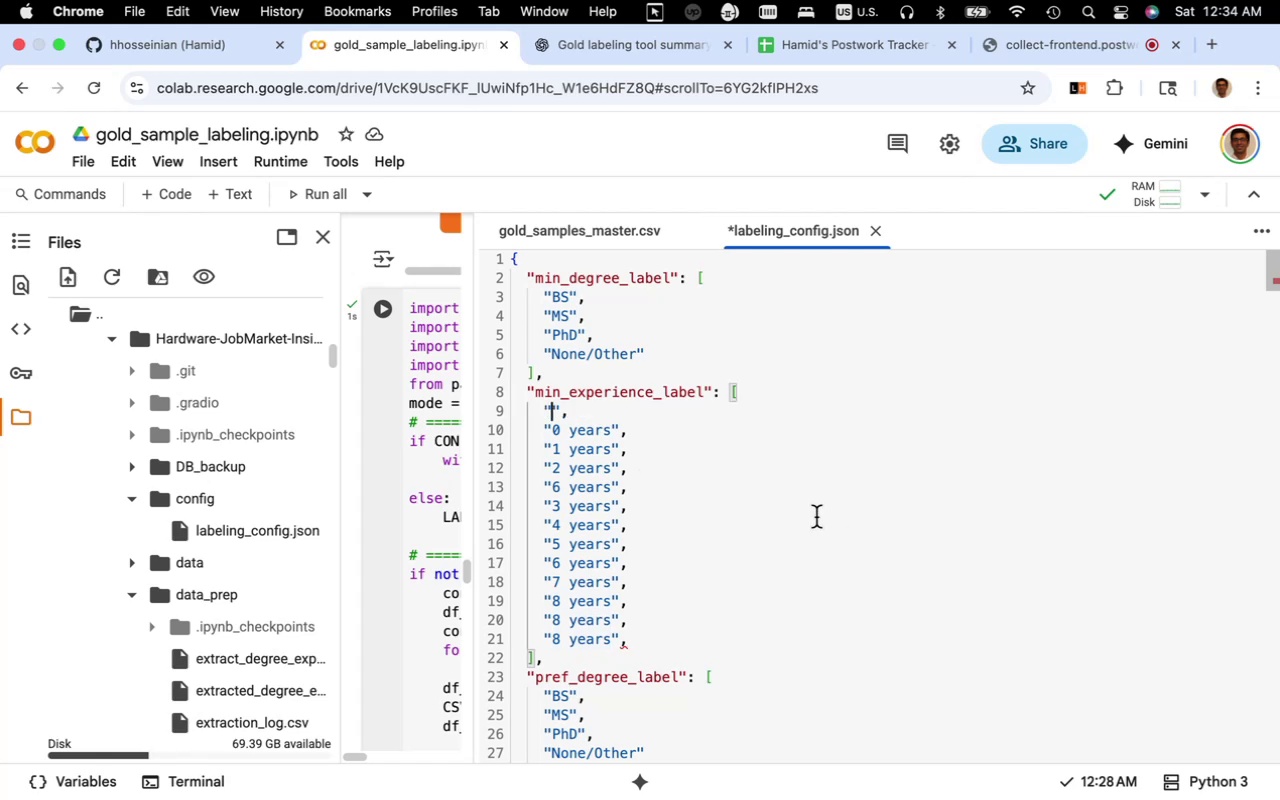 
scroll: coordinate [687, 531], scroll_direction: down, amount: 3.0
 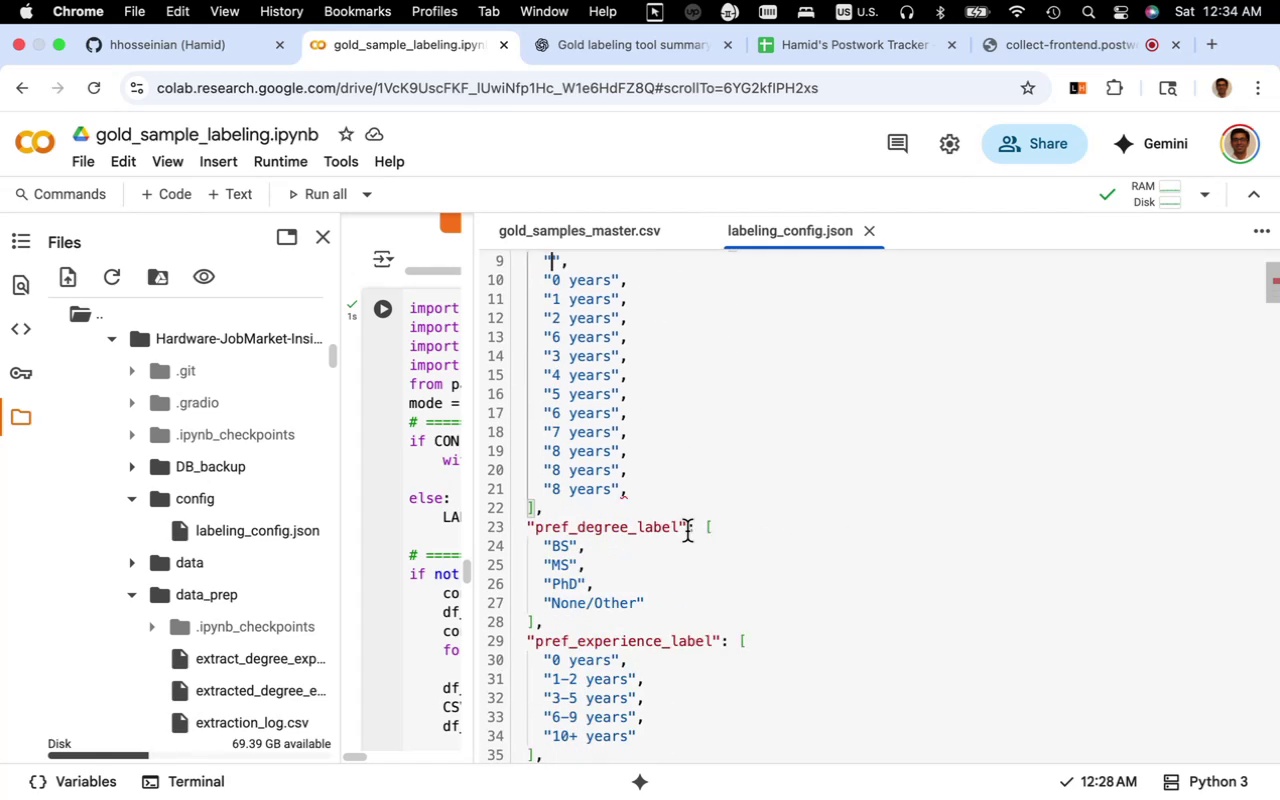 
scroll: coordinate [687, 531], scroll_direction: up, amount: 2.0
 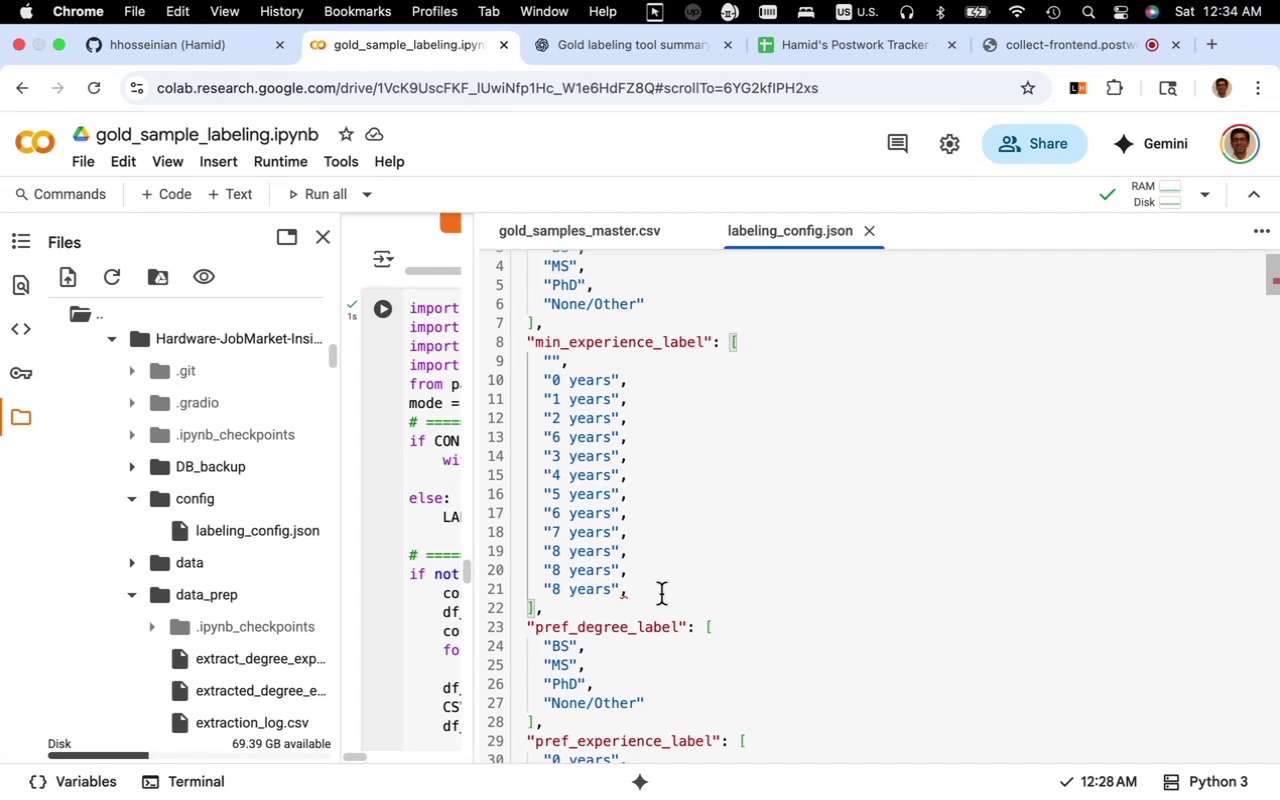 
left_click([655, 598])
 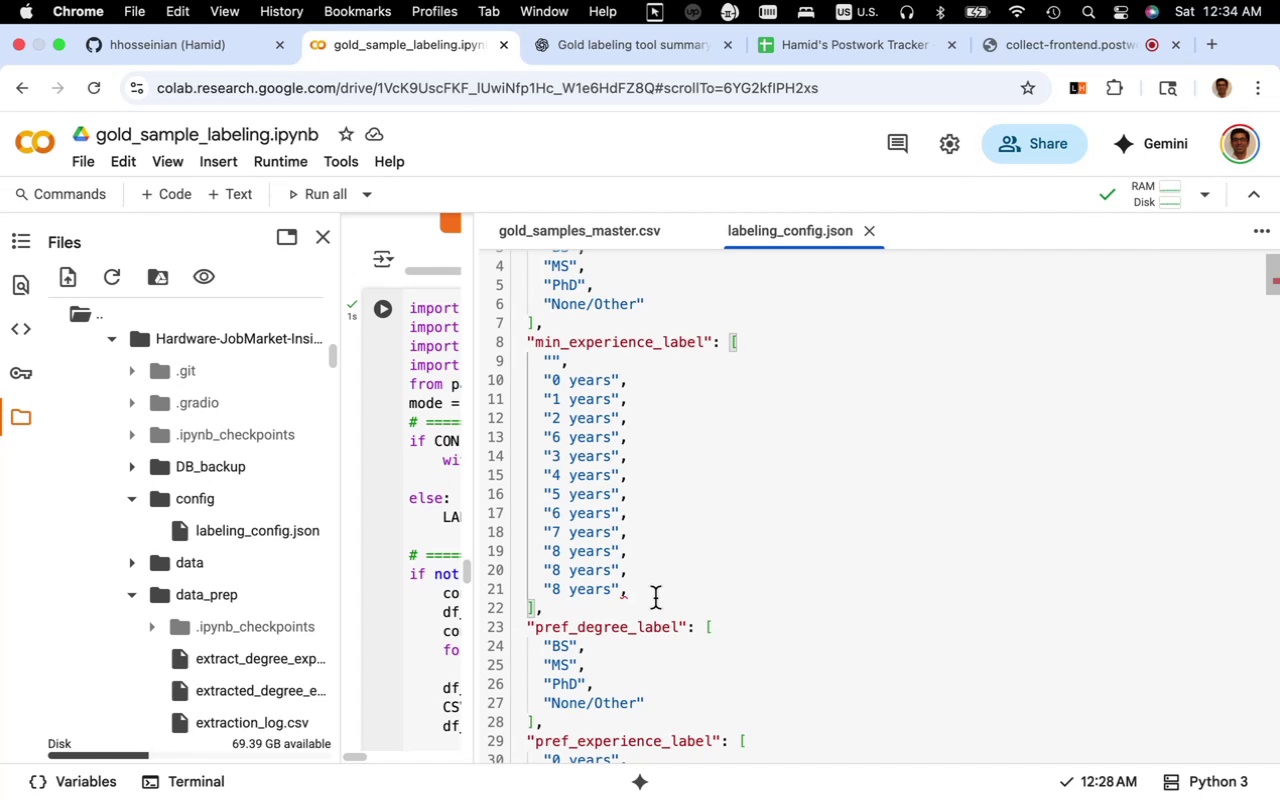 
key(Backspace)
 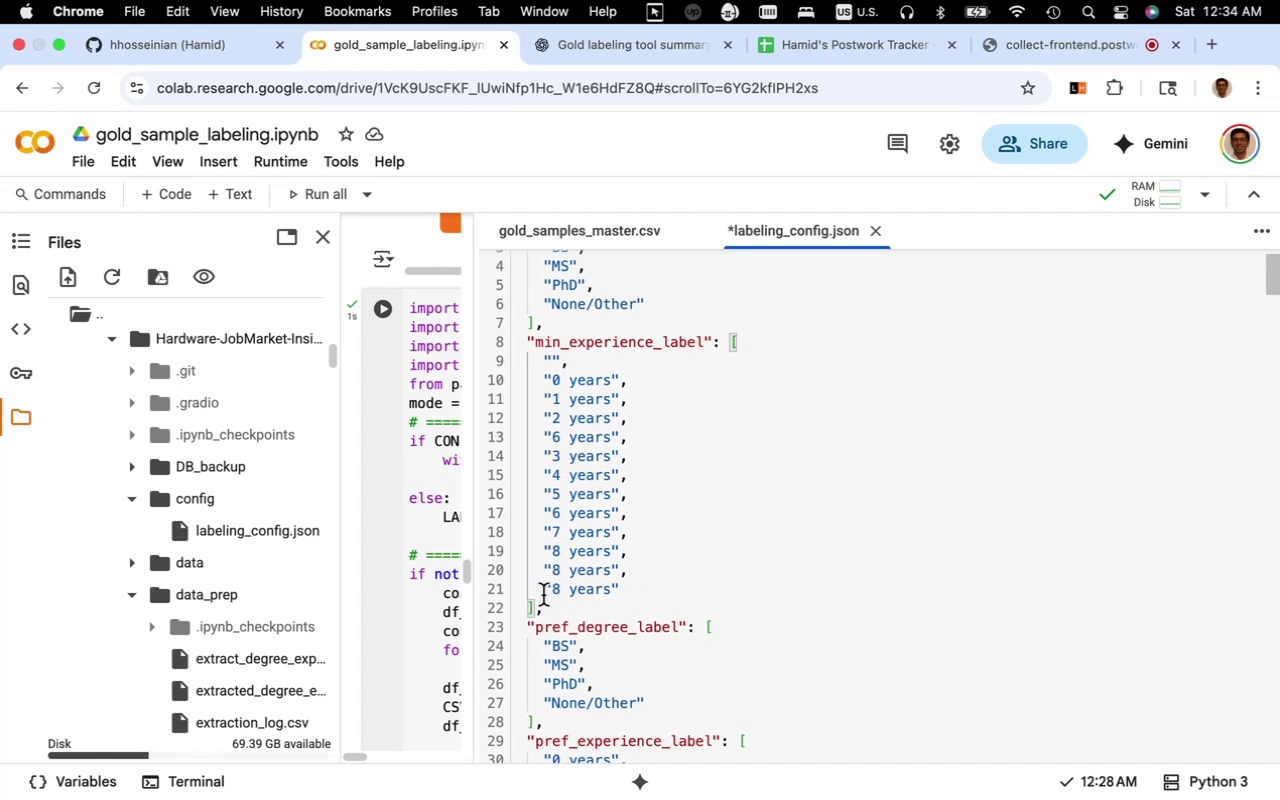 
wait(5.11)
 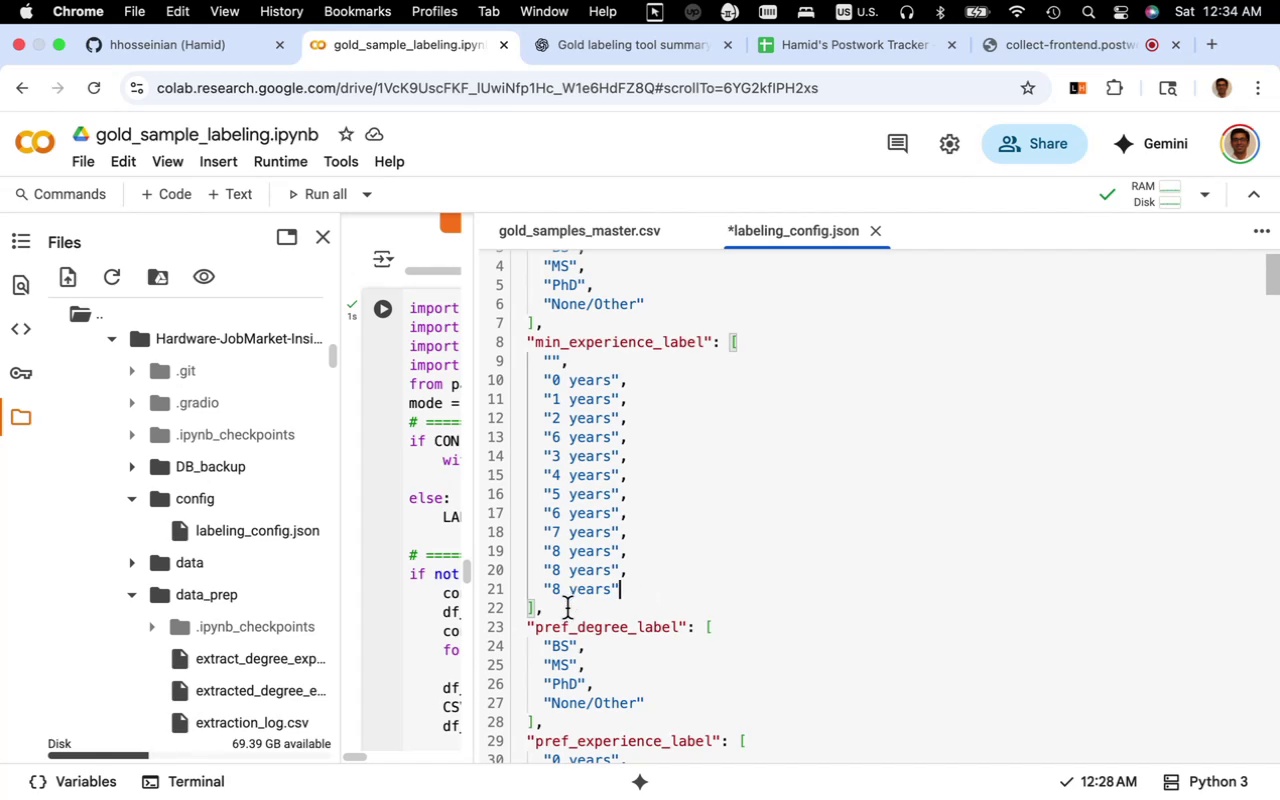 
left_click_drag(start_coordinate=[553, 572], to_coordinate=[558, 572])
 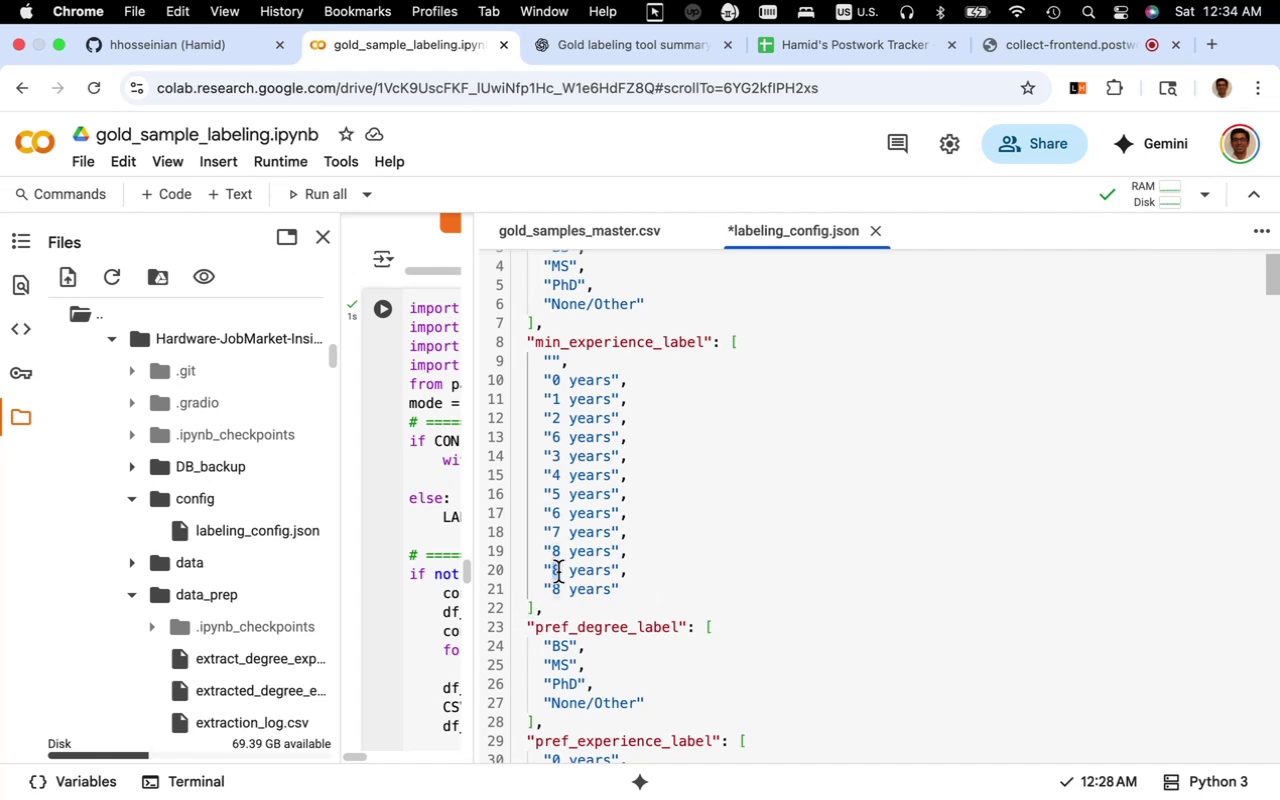 
type(92)
key(Backspace)
type(10)
 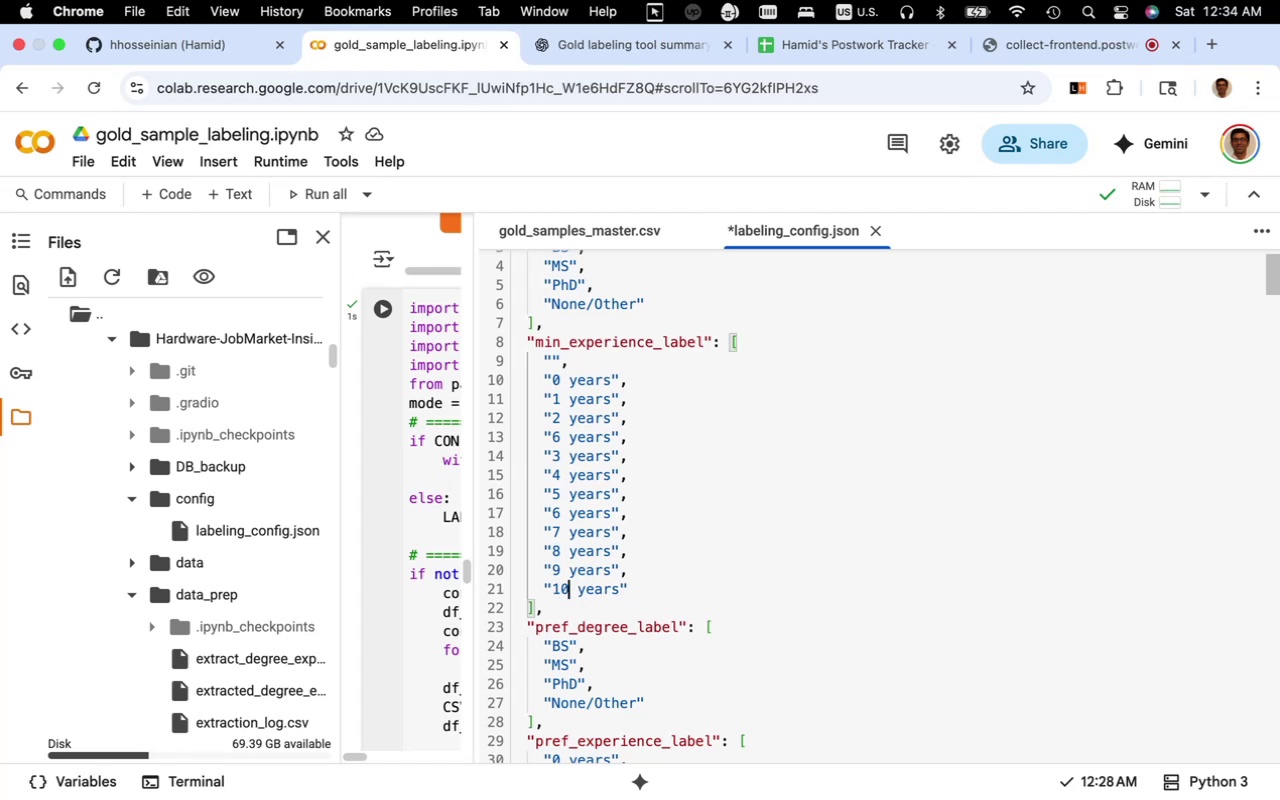 
left_click_drag(start_coordinate=[557, 590], to_coordinate=[551, 590])
 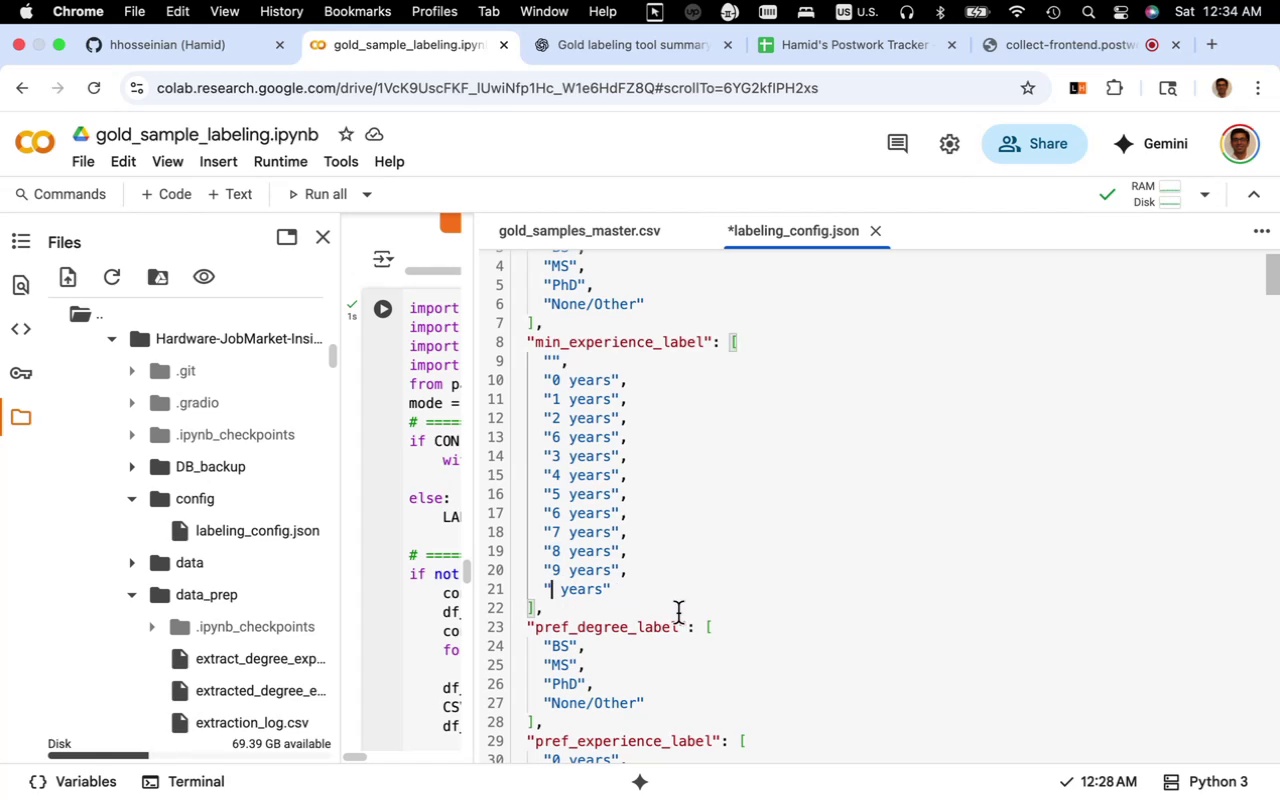 
left_click([658, 585])
 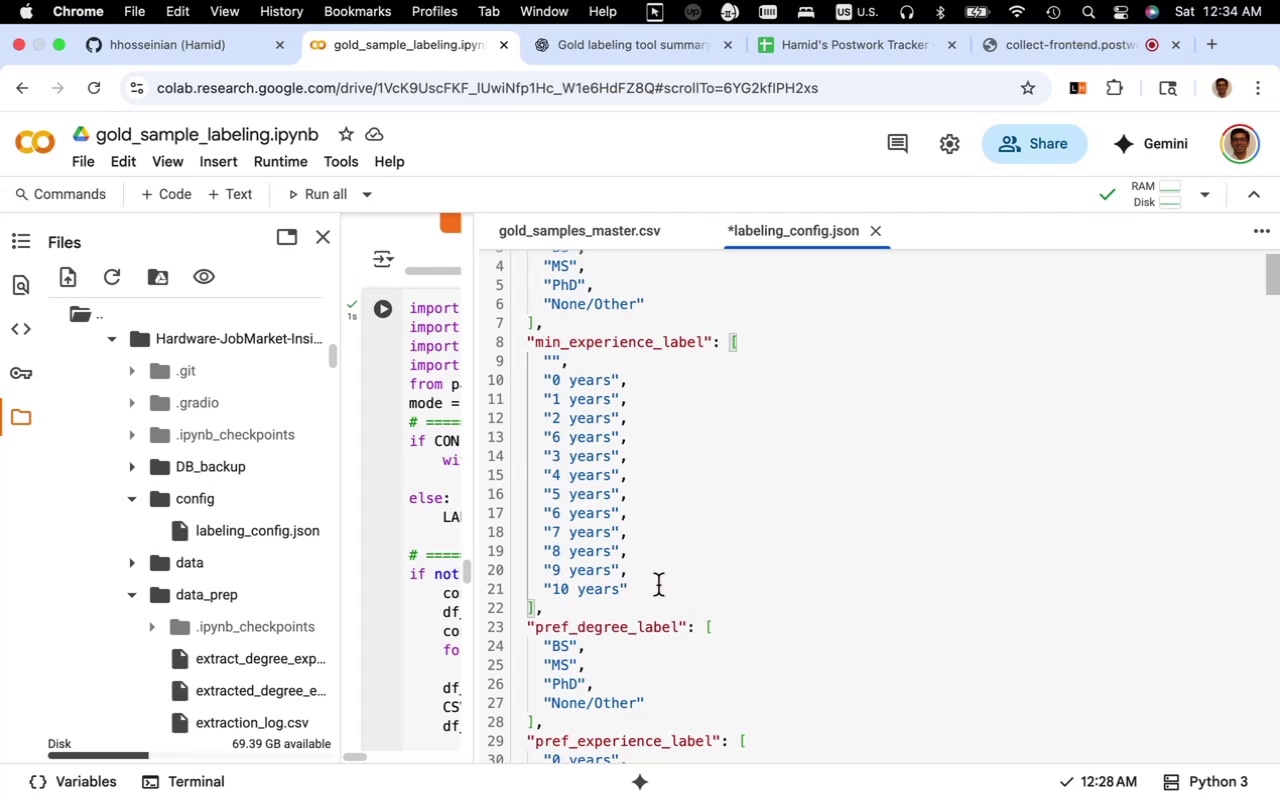 
key(Meta+S)
 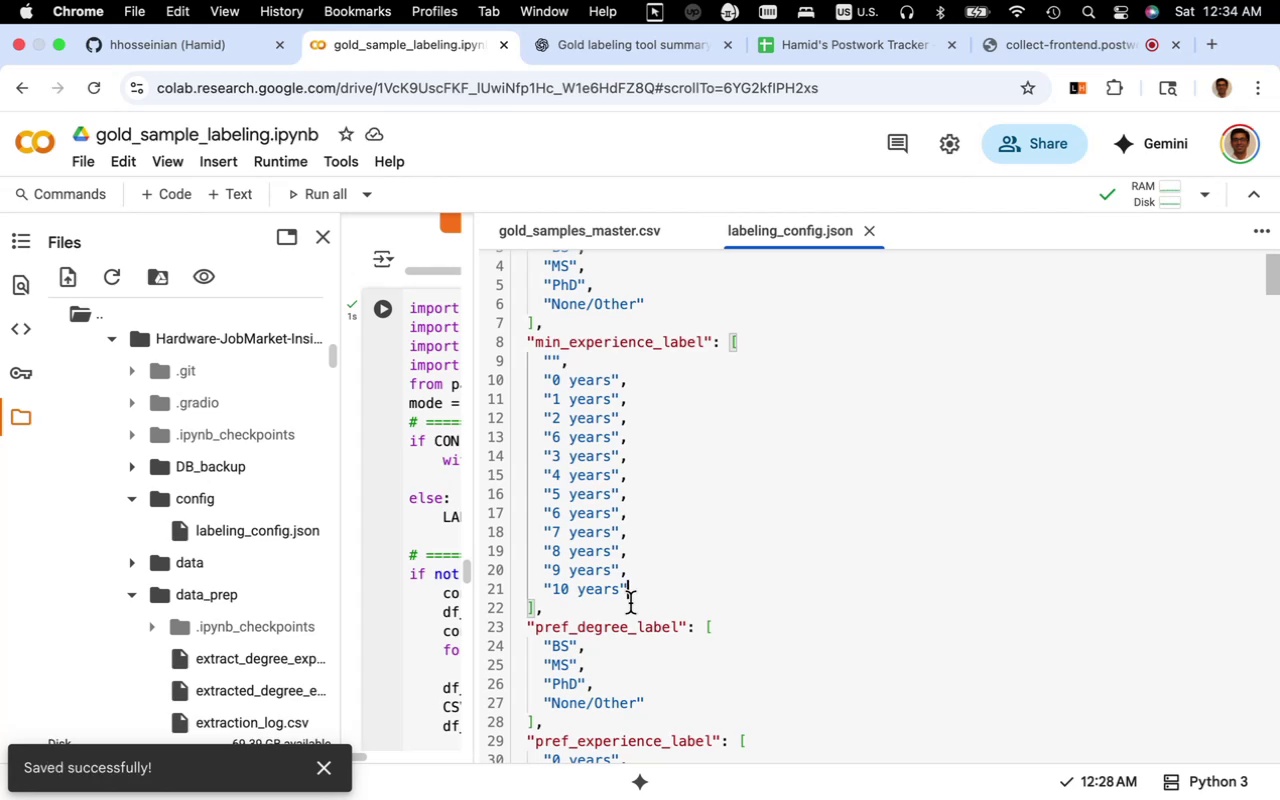 
left_click_drag(start_coordinate=[561, 614], to_coordinate=[508, 364])
 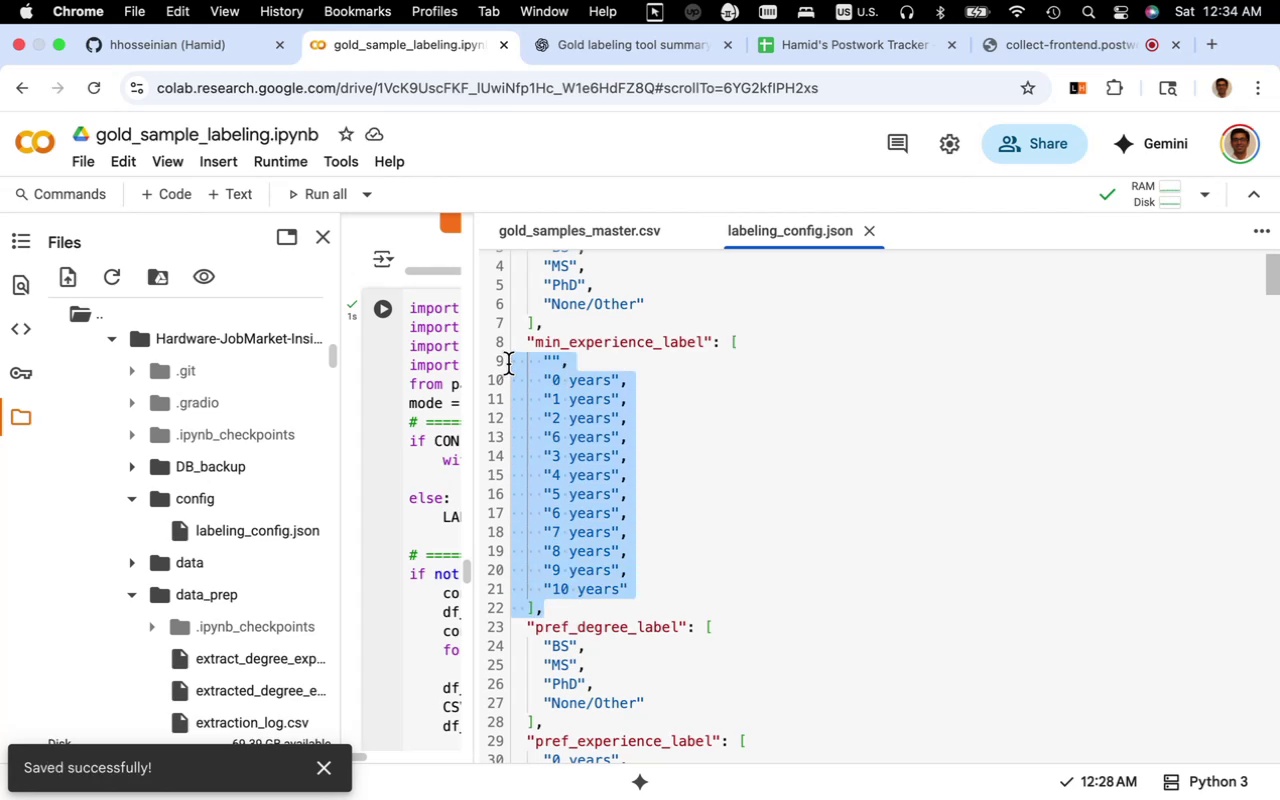 
key(Meta+C)
 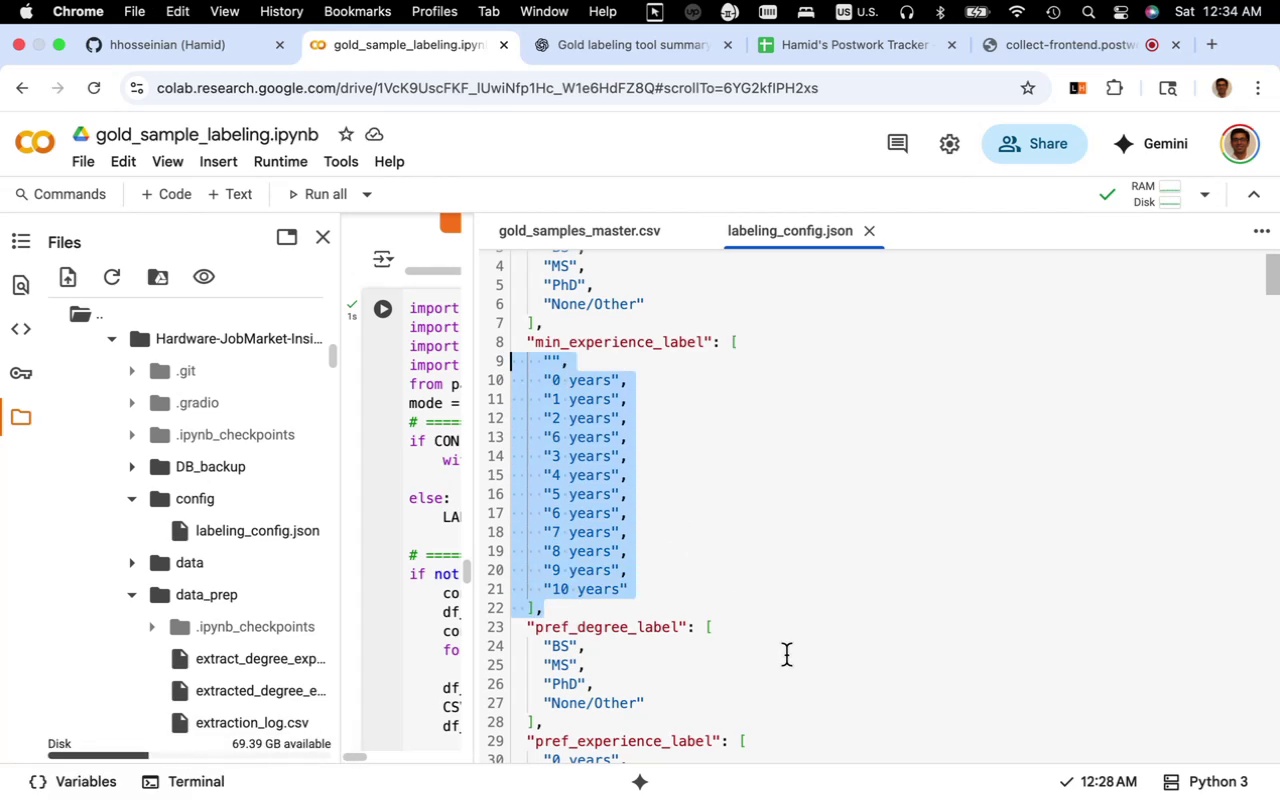 
scroll: coordinate [788, 660], scroll_direction: down, amount: 5.0
 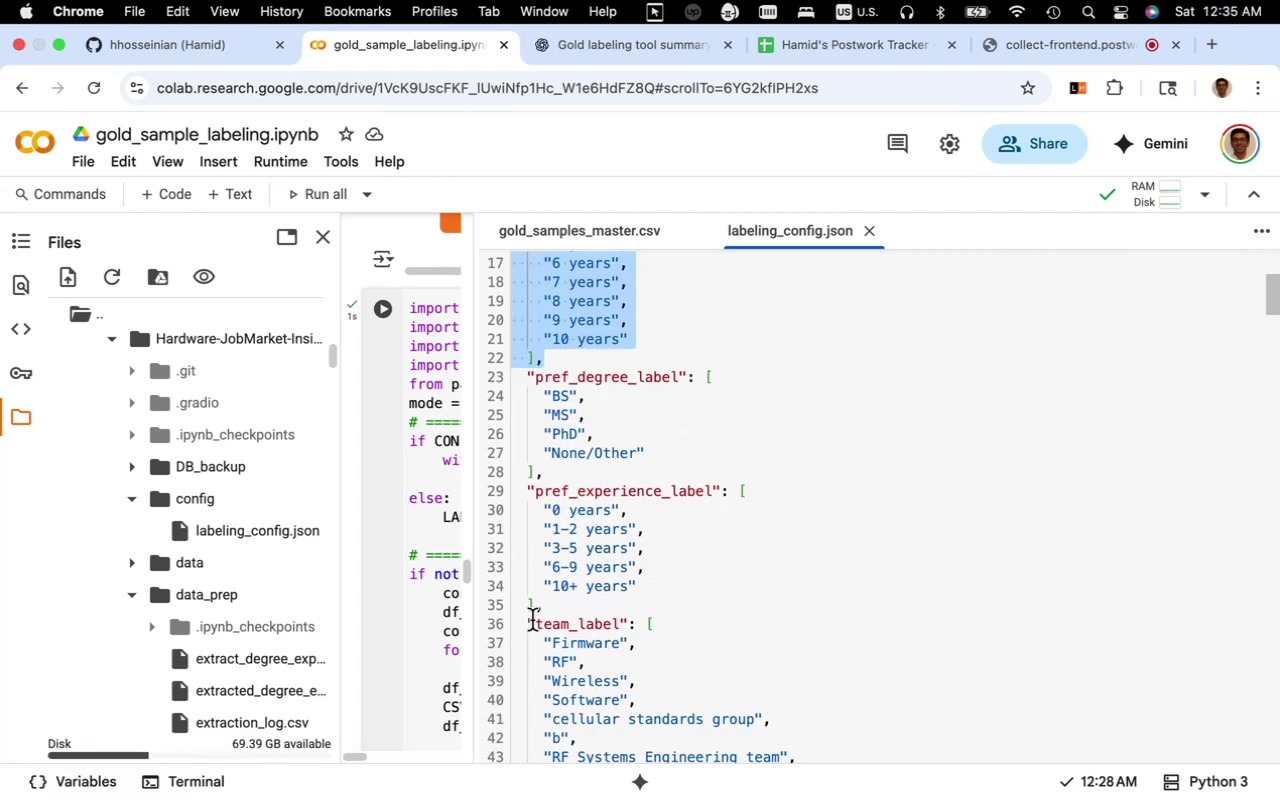 
left_click_drag(start_coordinate=[546, 609], to_coordinate=[503, 510])
 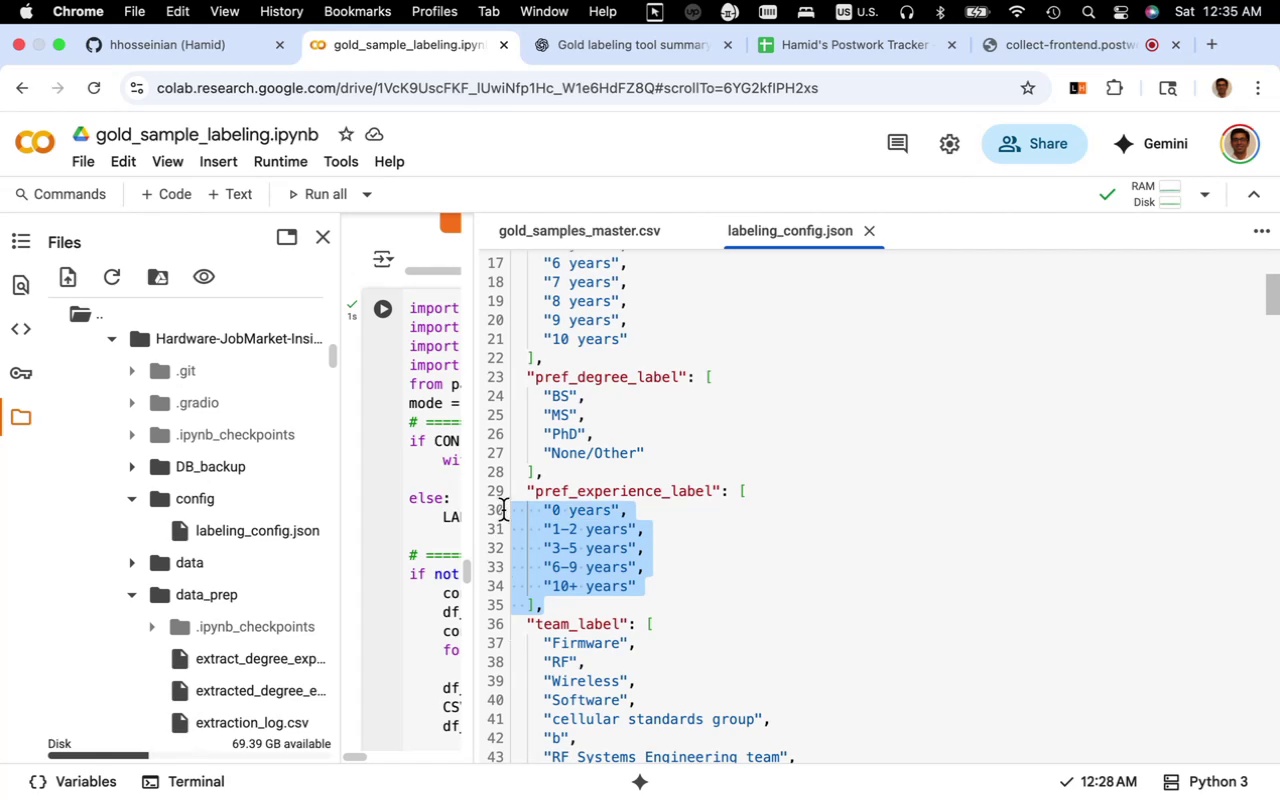 
key(Meta+V)
 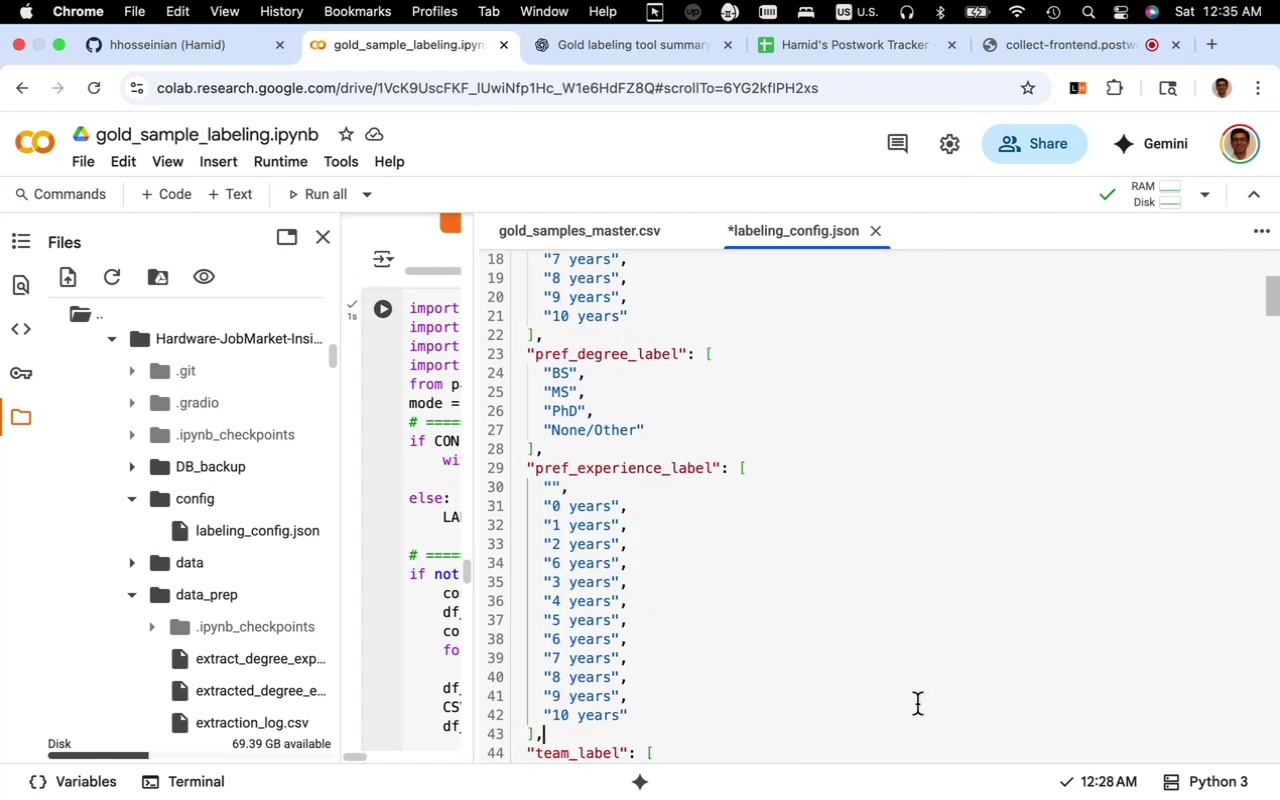 
hold_key(key=S, duration=0.33)
 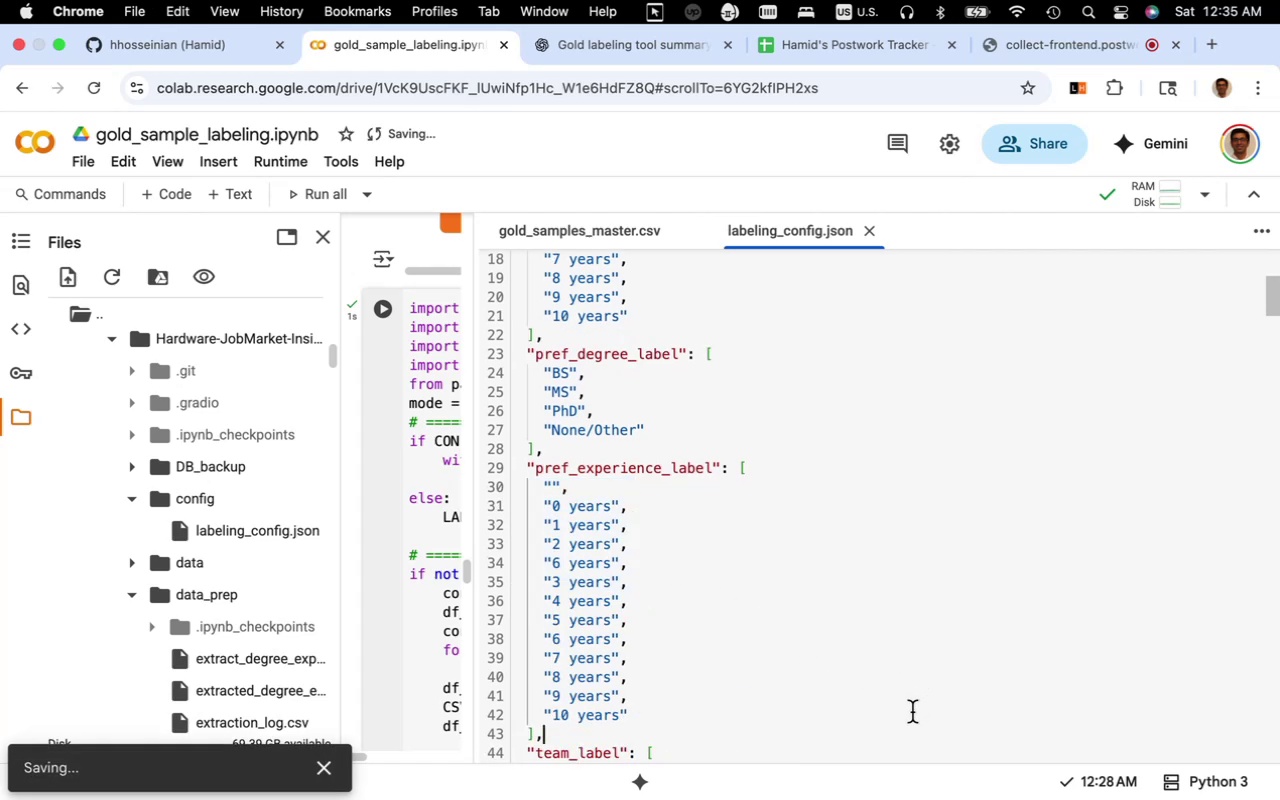 
scroll: coordinate [916, 727], scroll_direction: down, amount: 22.0
 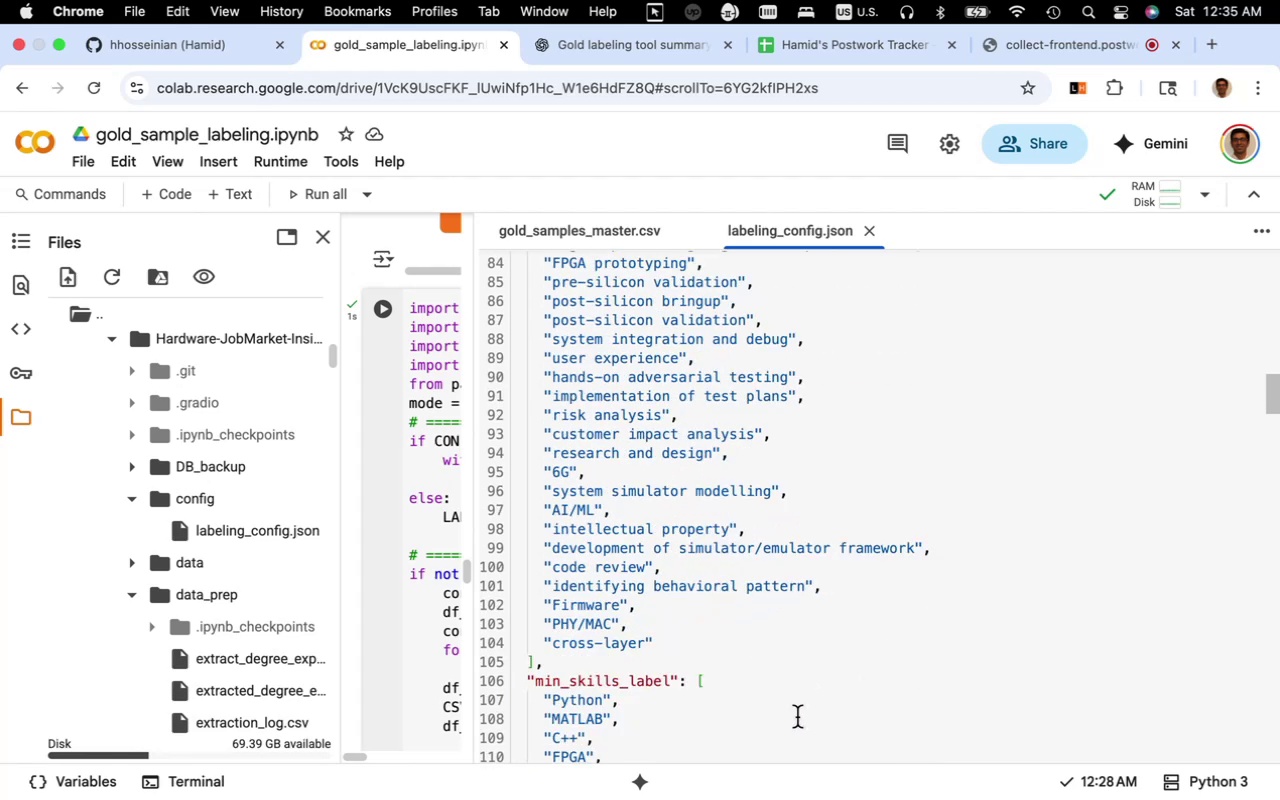 
wait(12.29)
 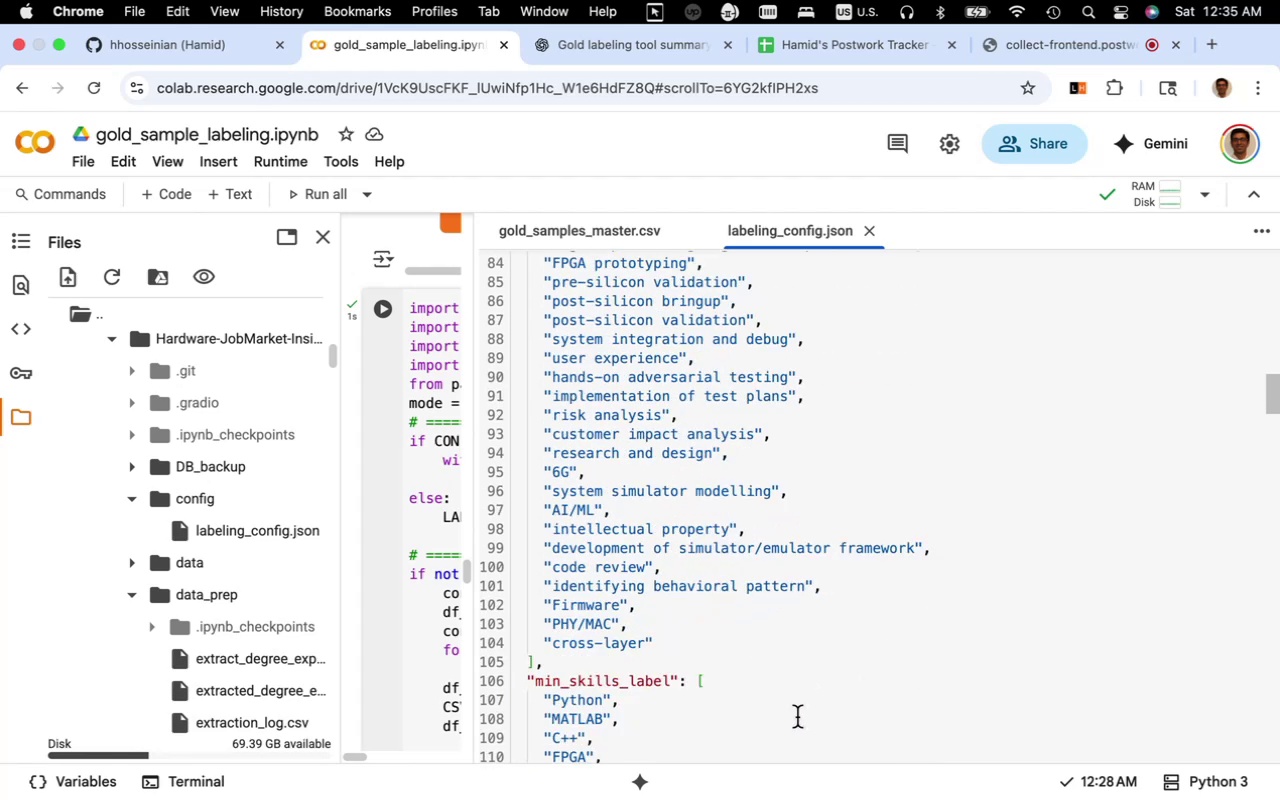 
scroll: coordinate [837, 676], scroll_direction: up, amount: 14.0
 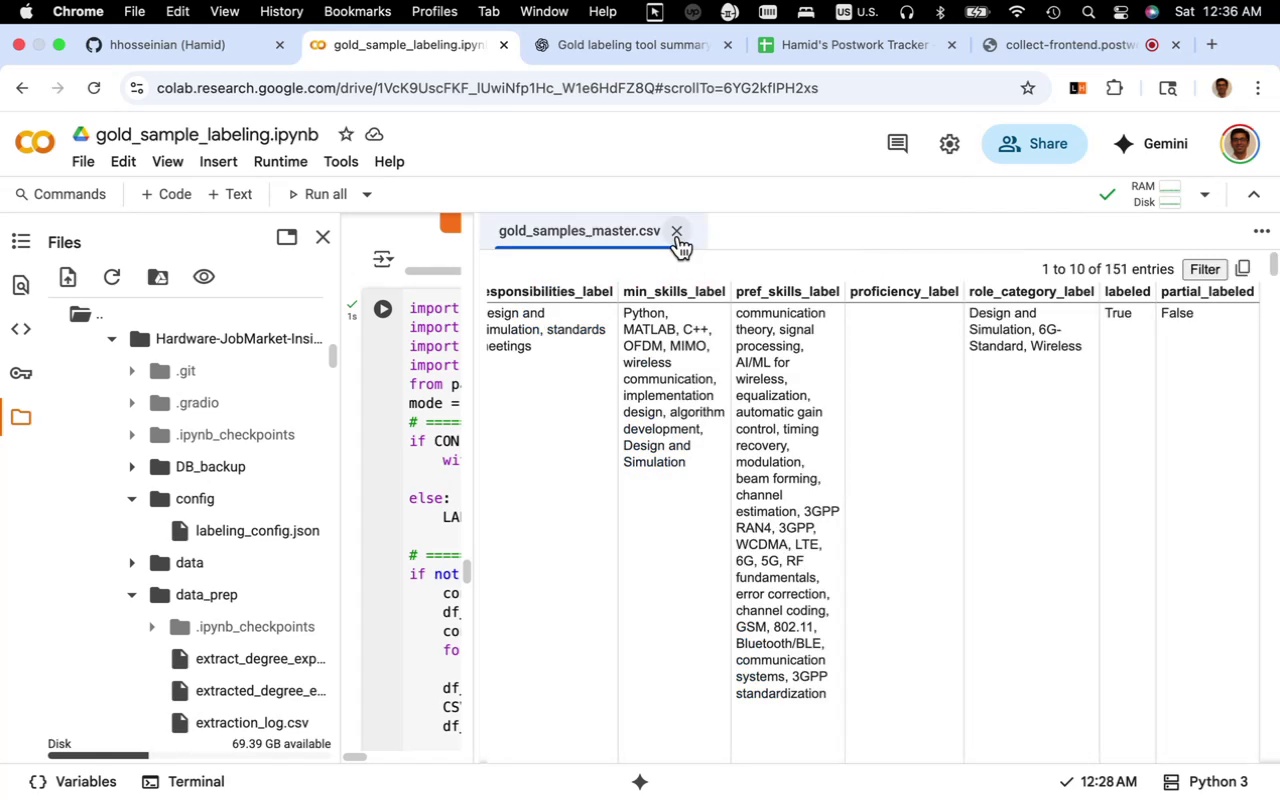 
wait(35.34)
 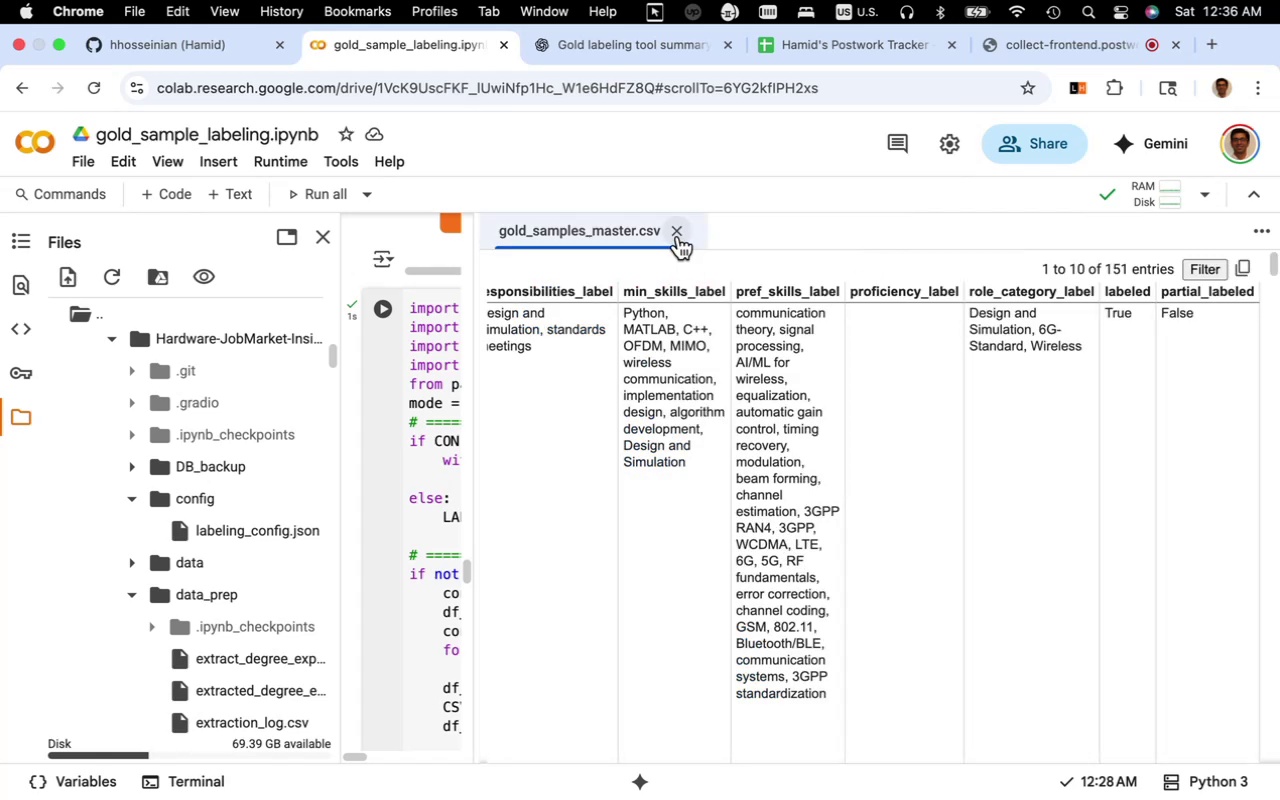 
left_click([706, 541])
 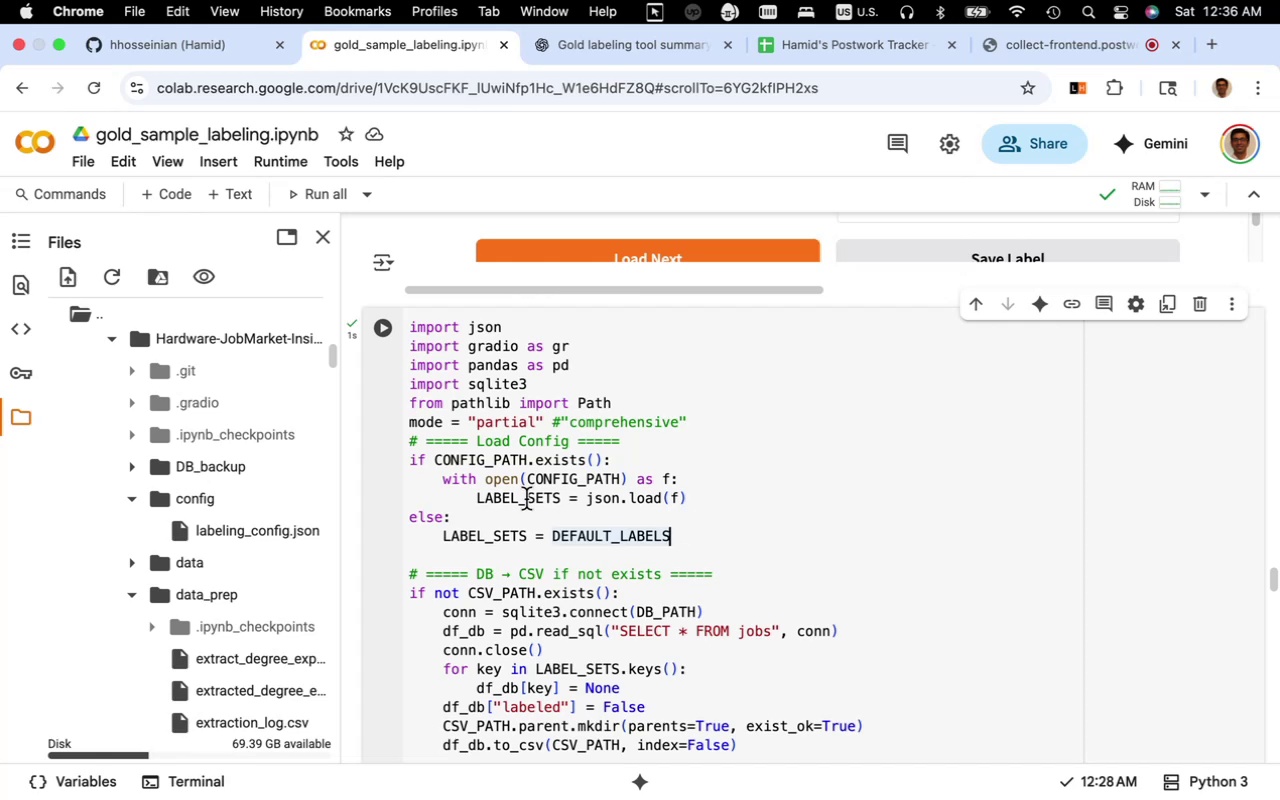 
scroll: coordinate [642, 577], scroll_direction: down, amount: 129.0
 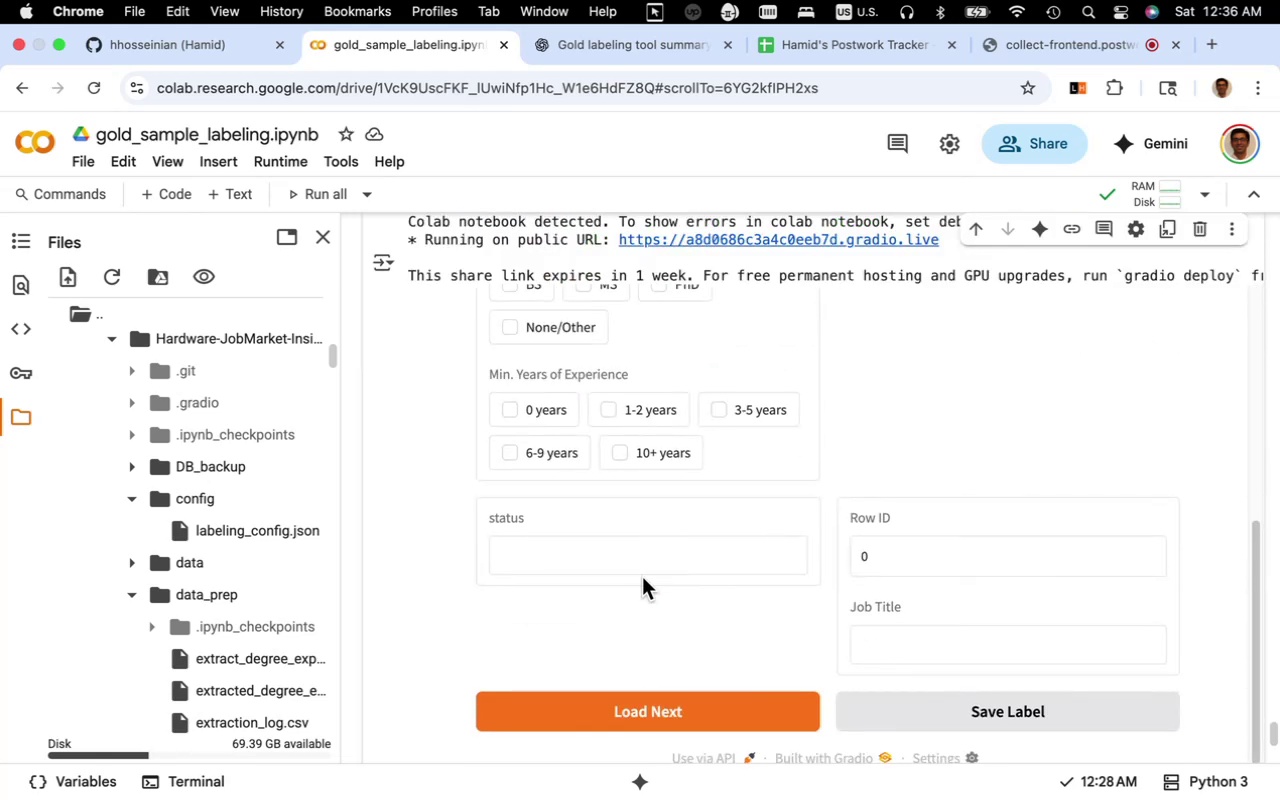 
scroll: coordinate [646, 504], scroll_direction: up, amount: 109.0
 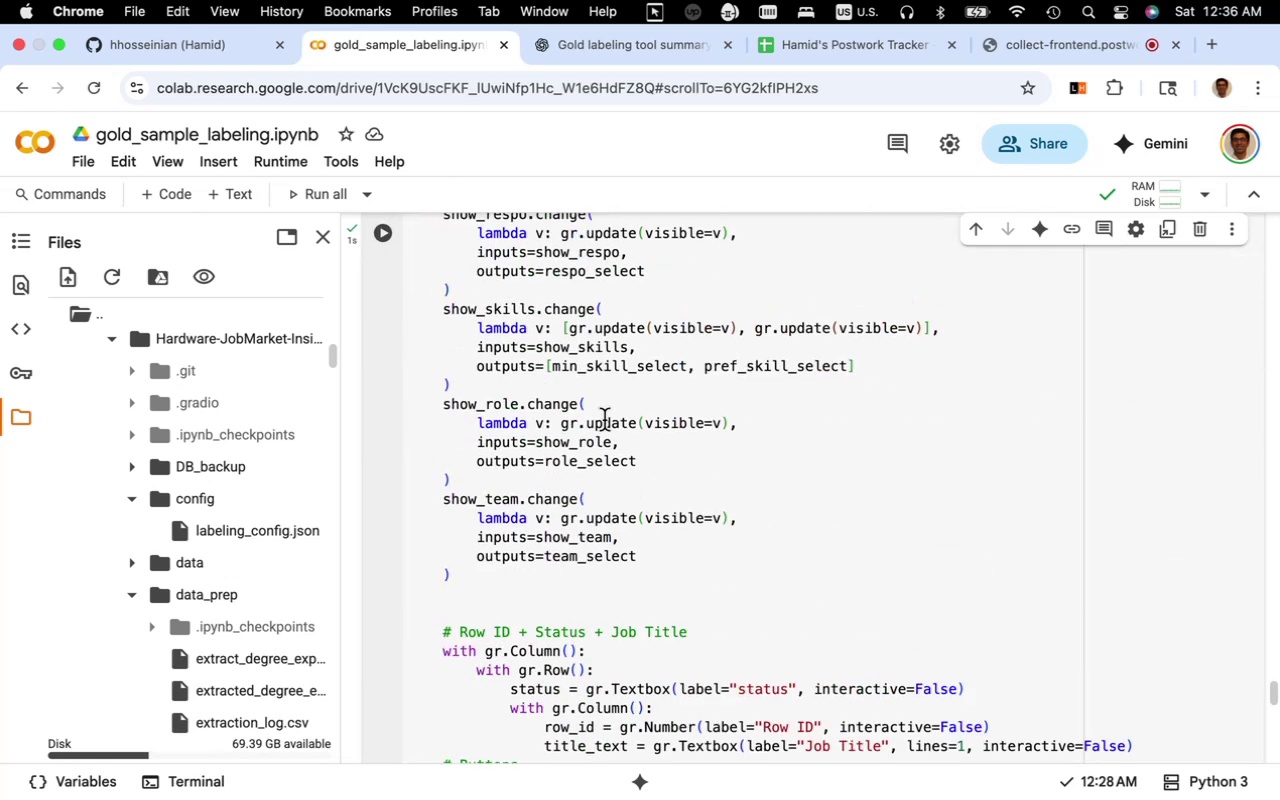 
left_click([603, 417])
 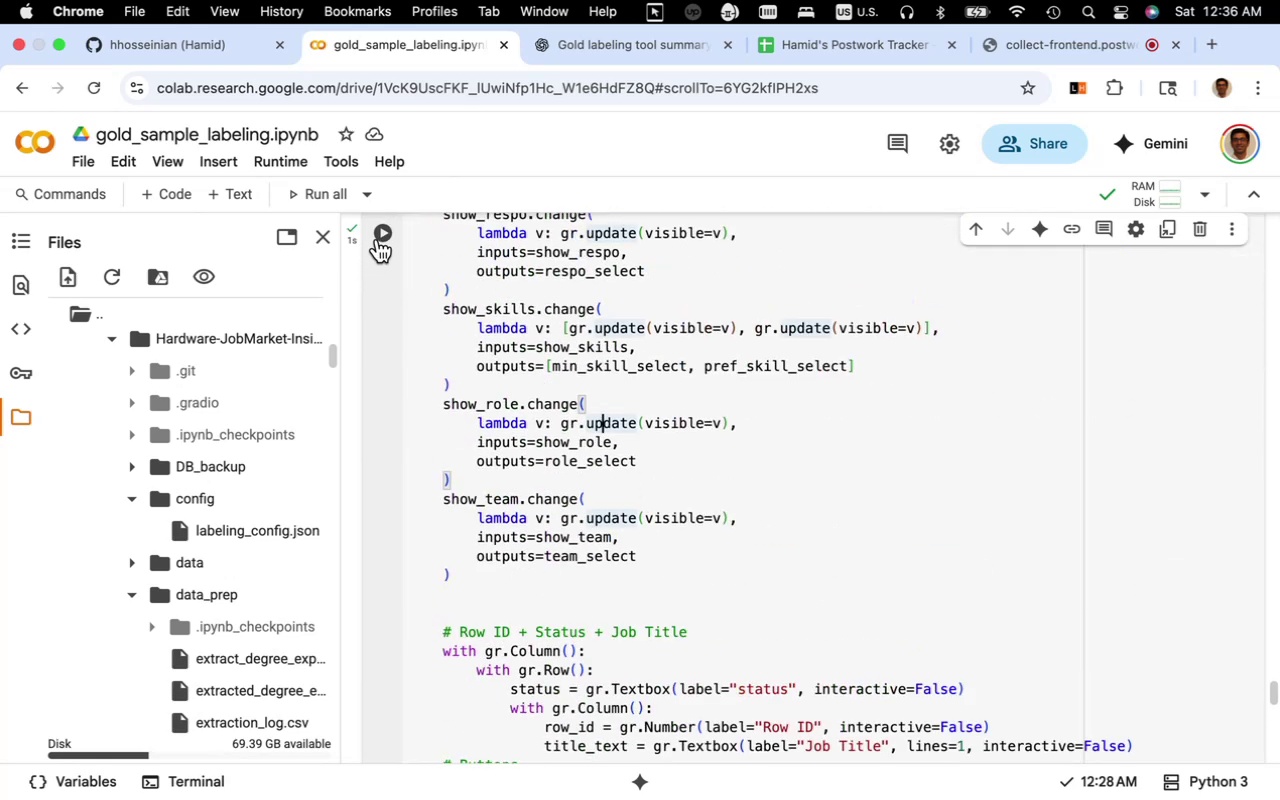 
left_click([383, 232])
 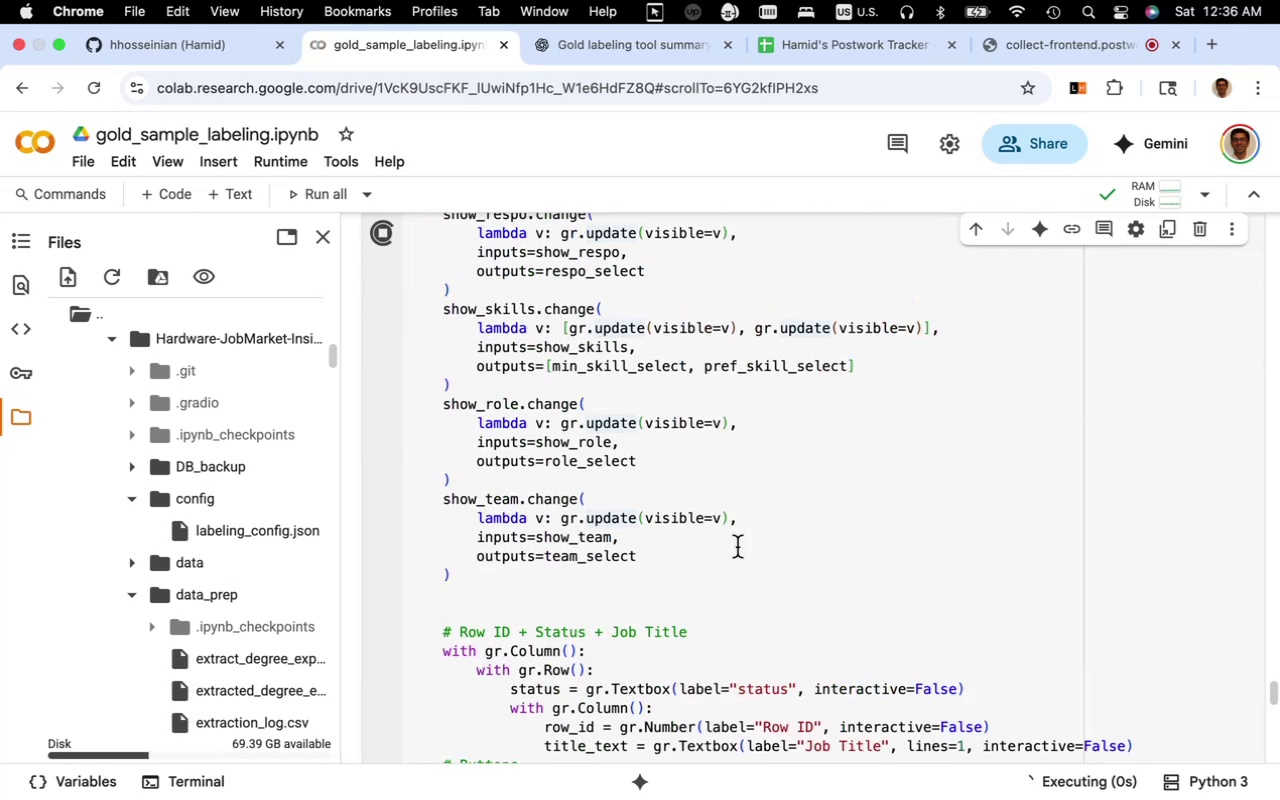 
scroll: coordinate [741, 556], scroll_direction: down, amount: 32.0
 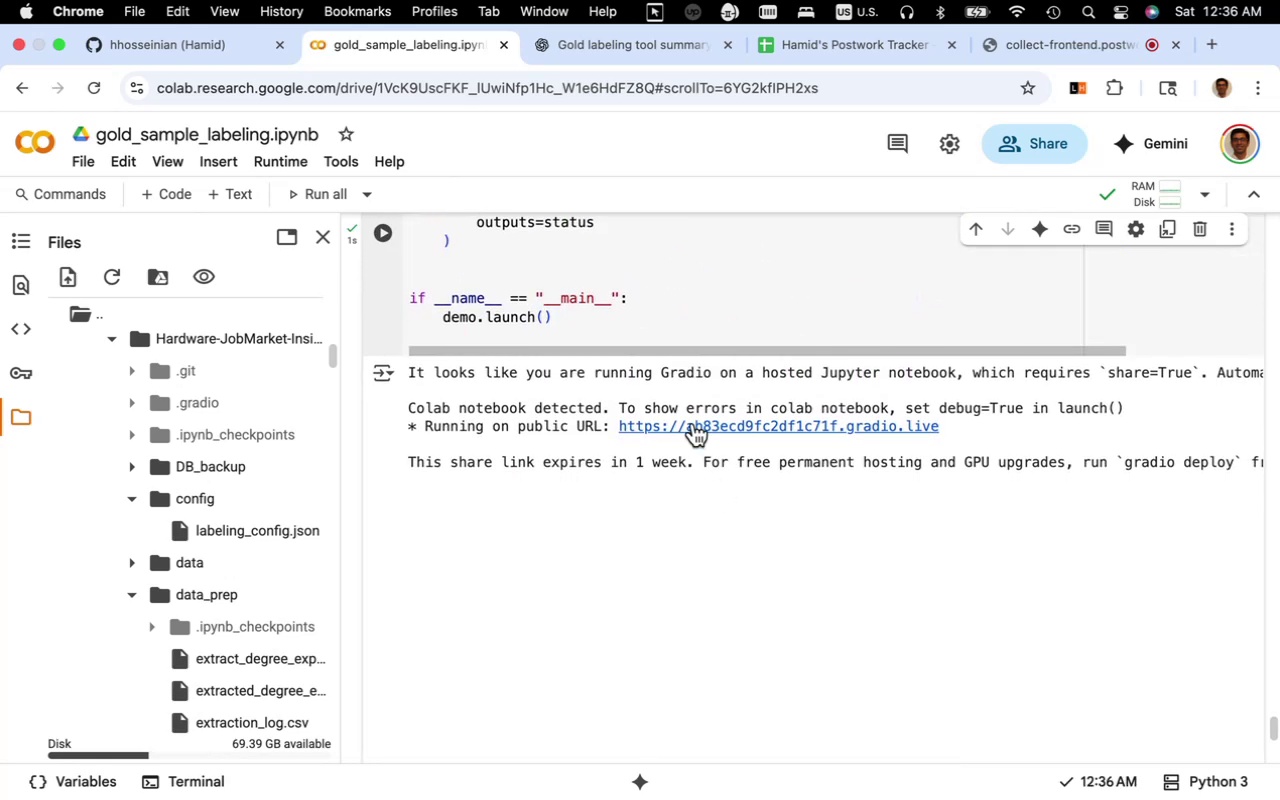 
left_click([692, 422])
 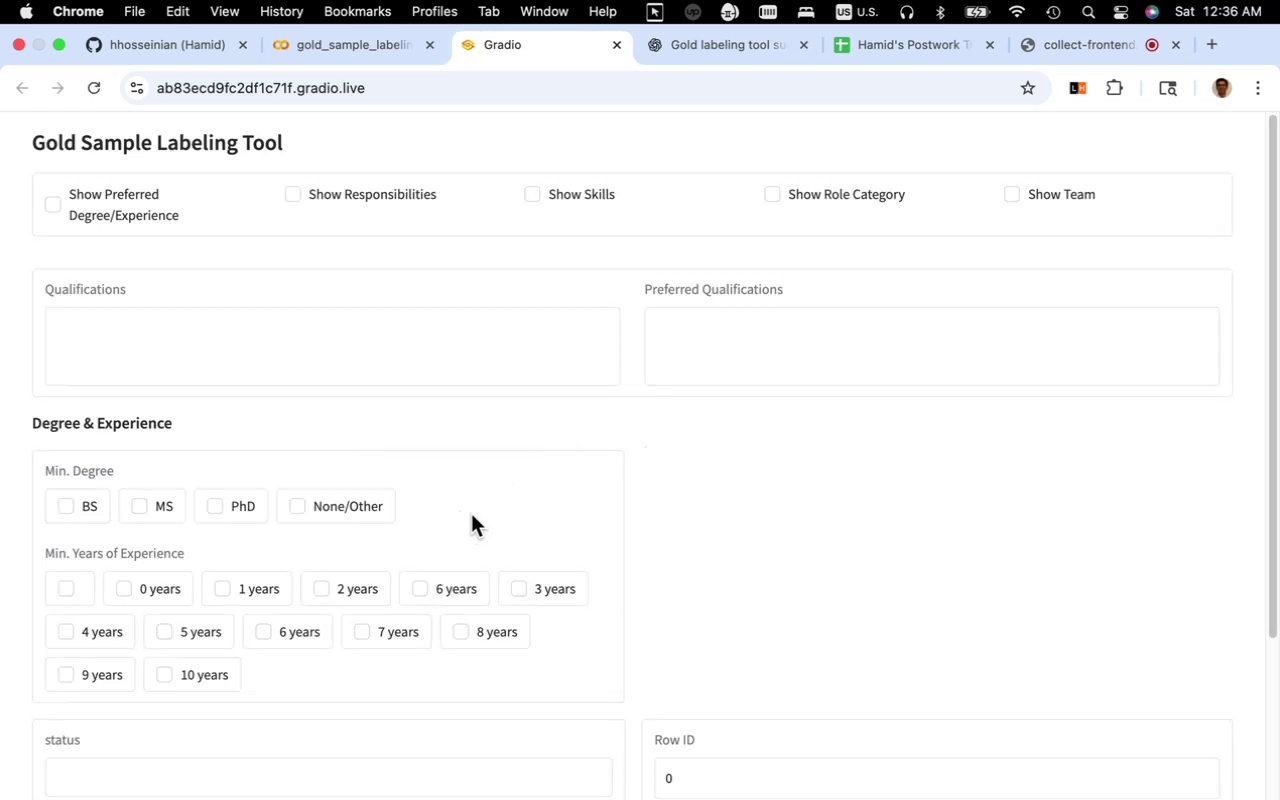 
wait(7.37)
 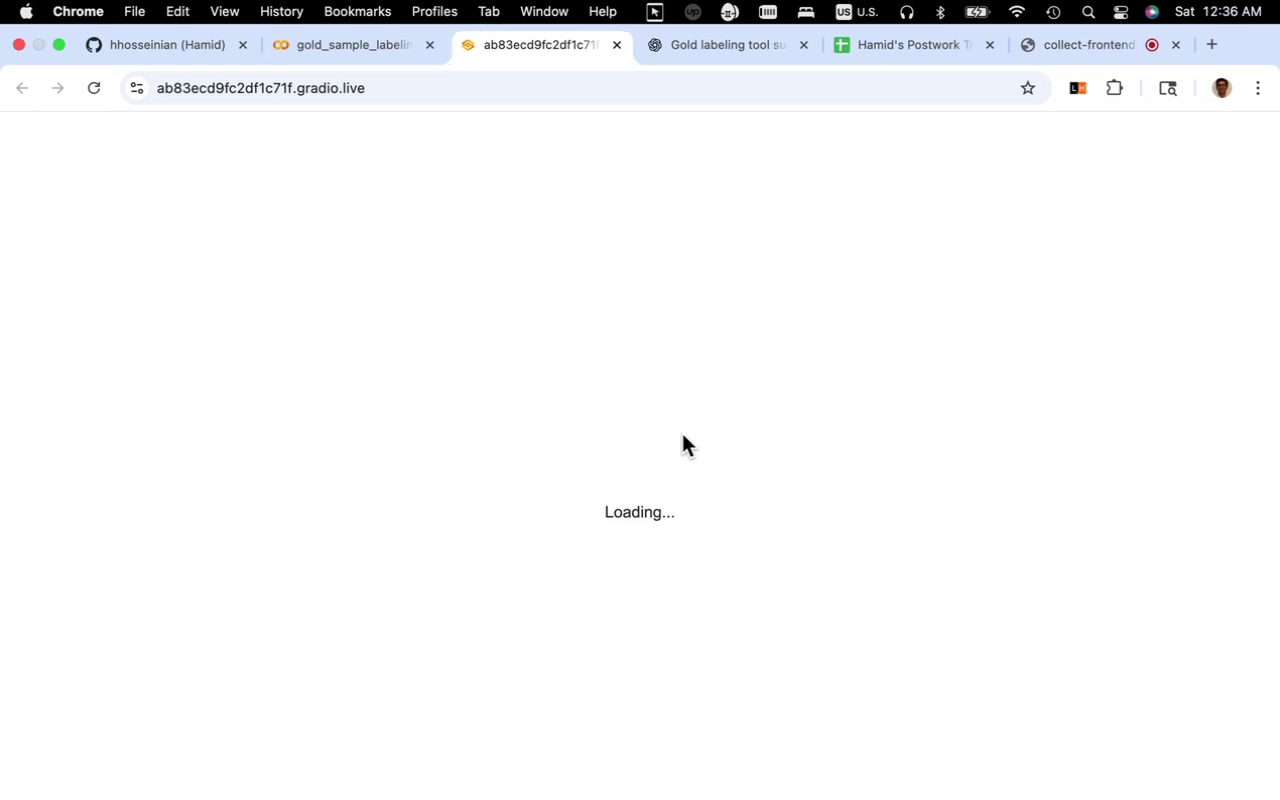 
scroll: coordinate [591, 587], scroll_direction: down, amount: 16.0
 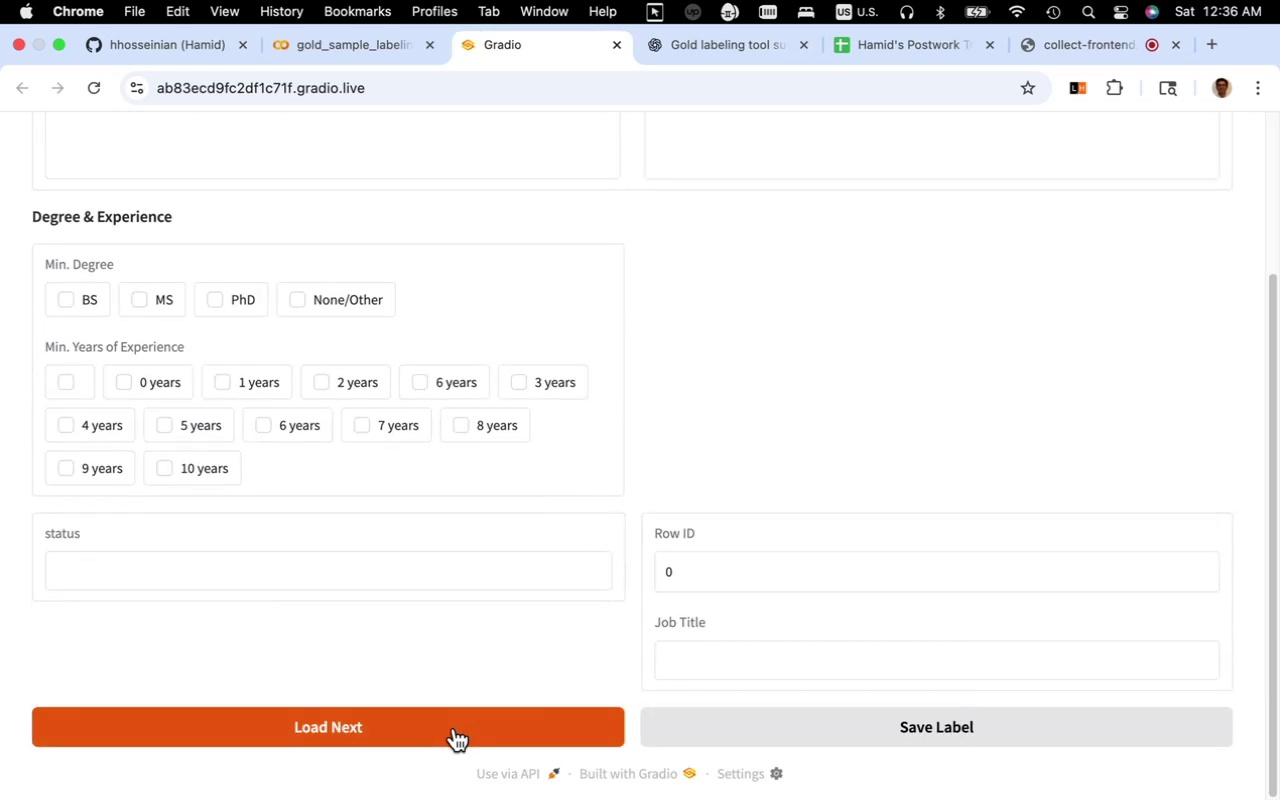 
left_click([452, 734])
 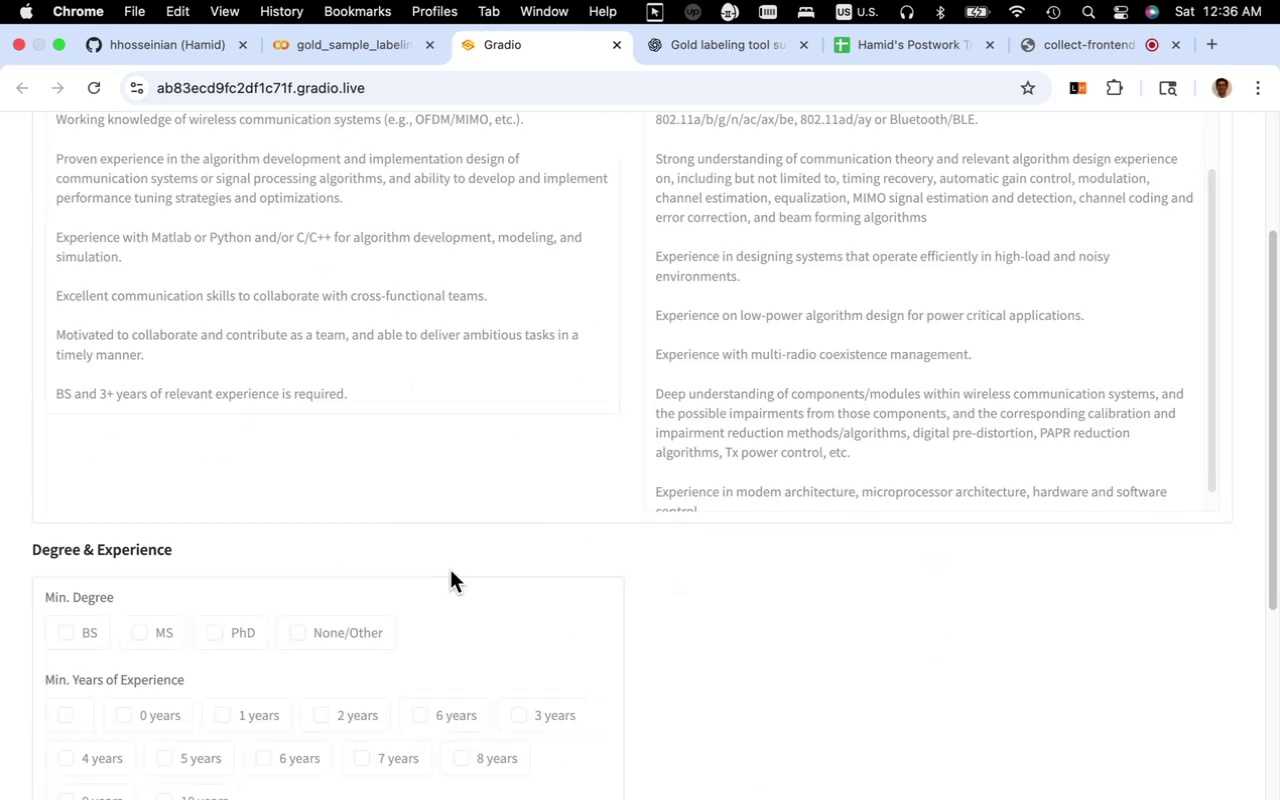 
scroll: coordinate [442, 556], scroll_direction: down, amount: 16.0
 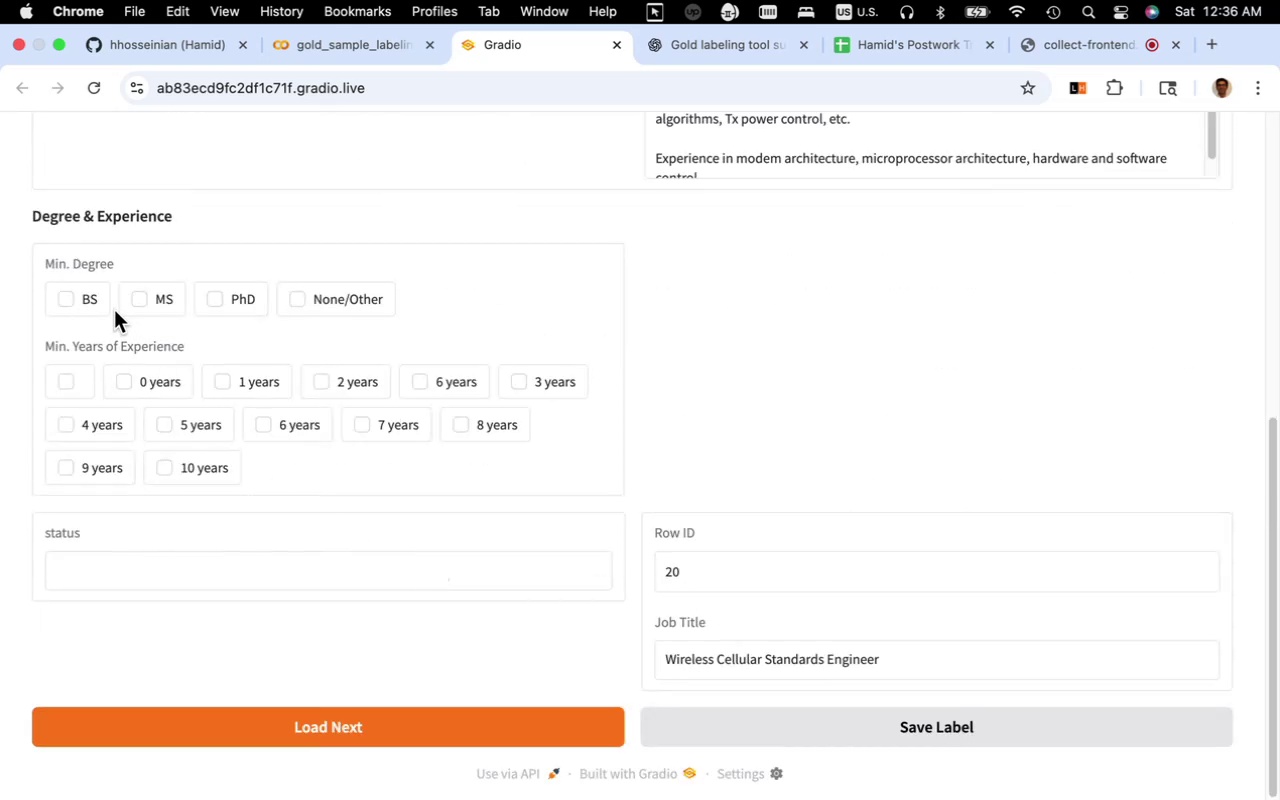 
left_click([80, 295])
 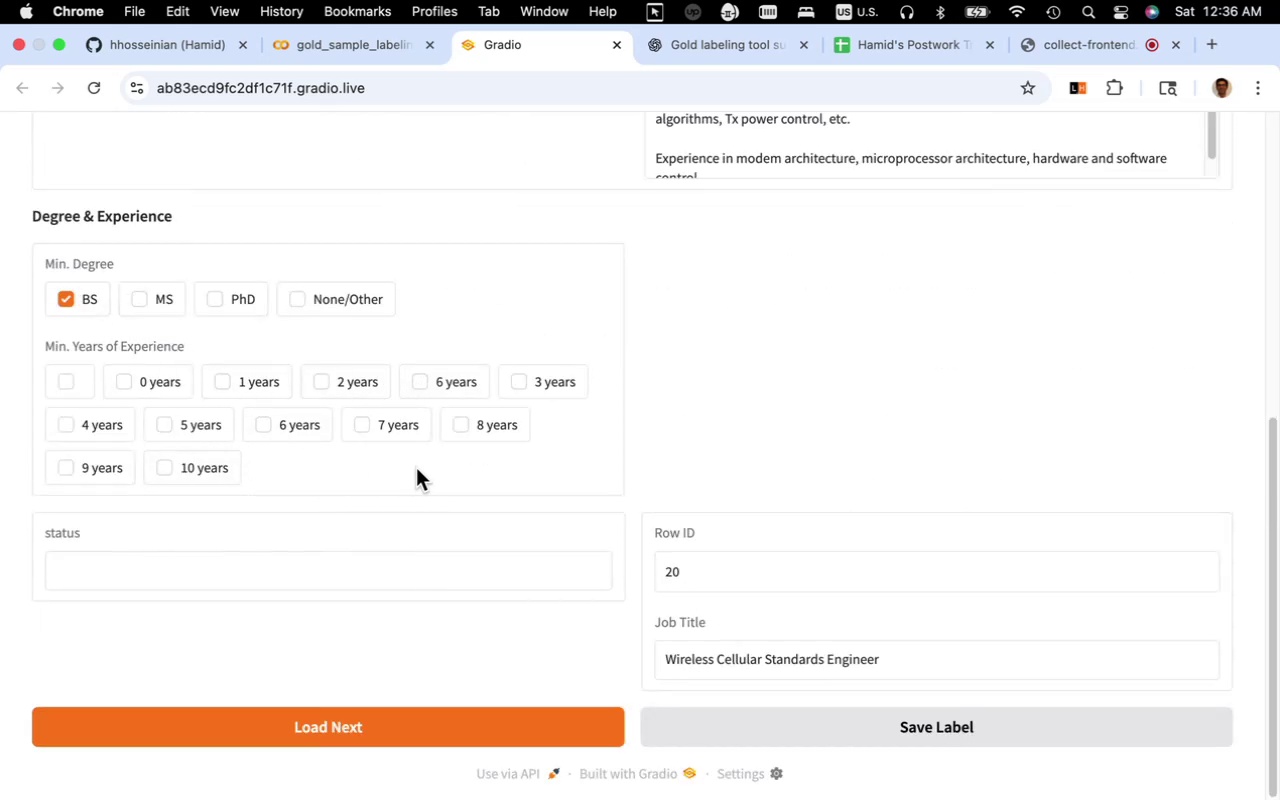 
wait(10.88)
 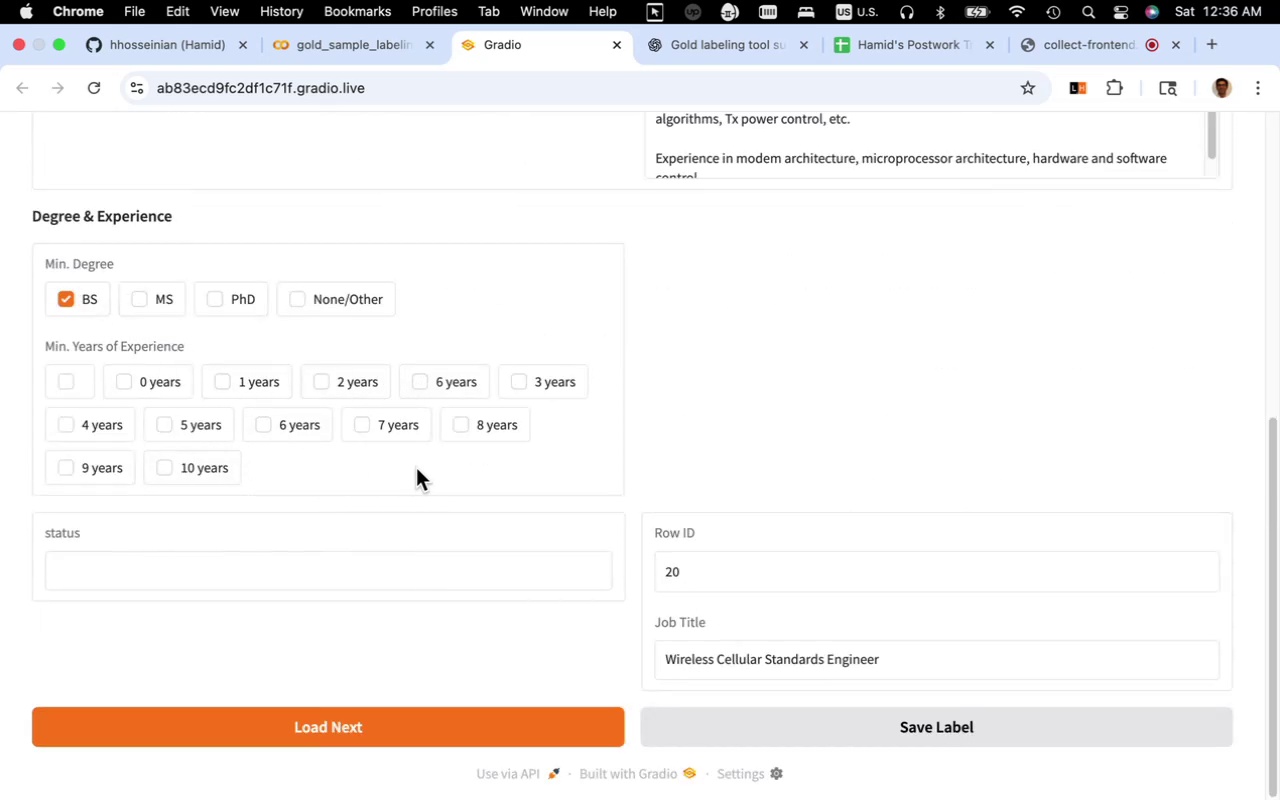 
left_click([67, 302])
 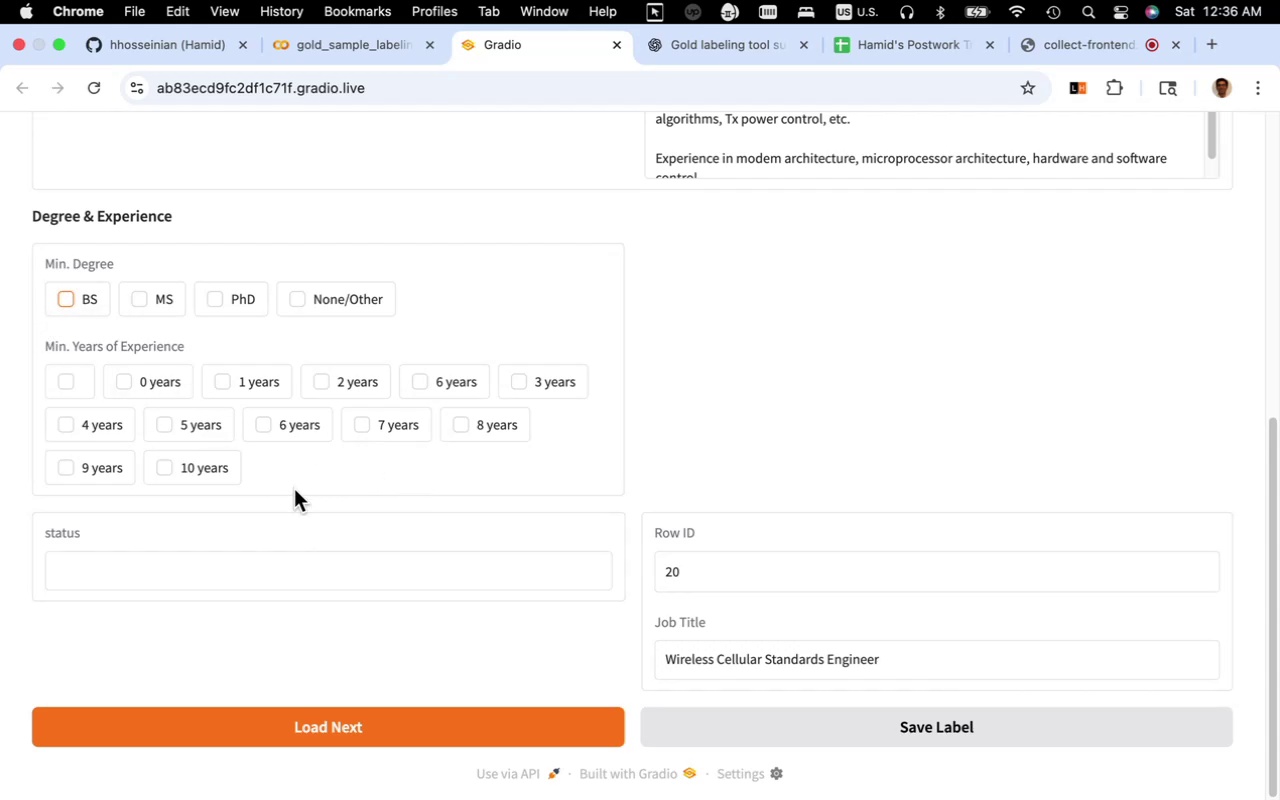 
scroll: coordinate [309, 497], scroll_direction: up, amount: 4.0
 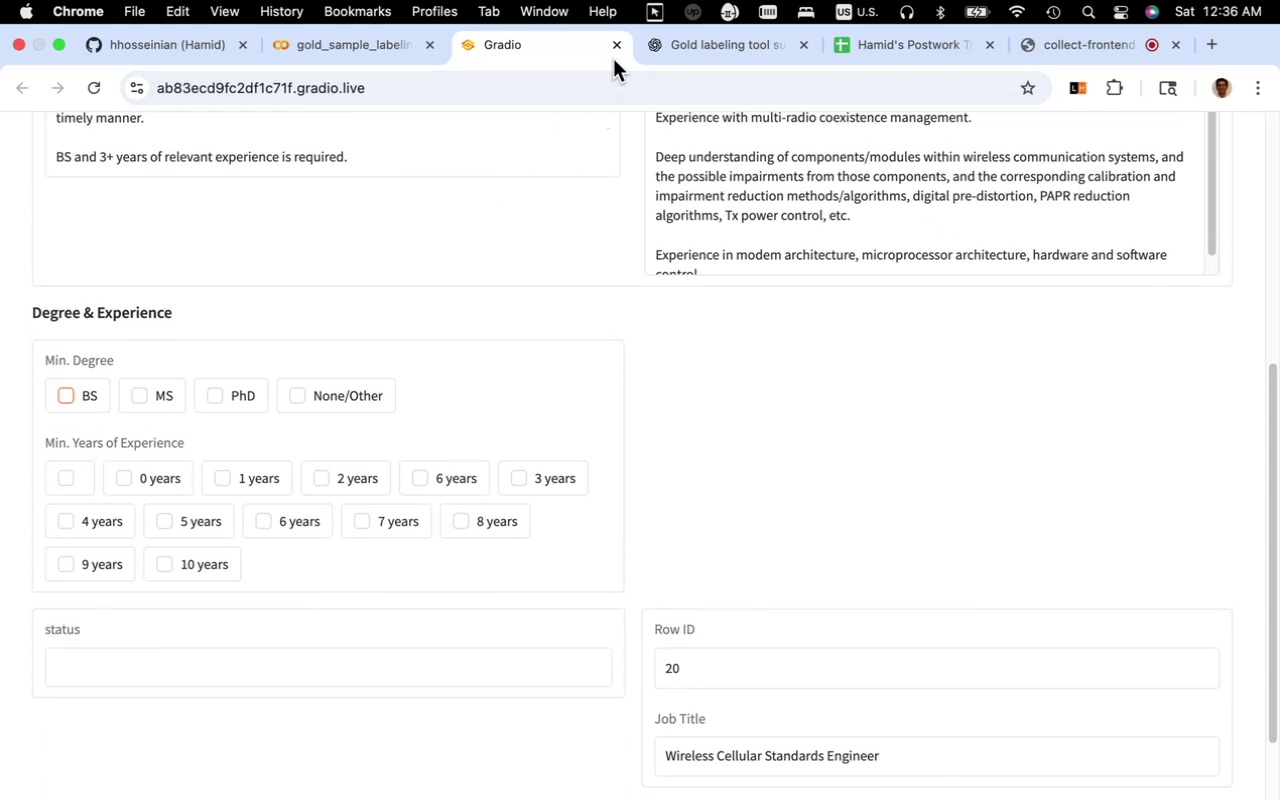 
left_click([616, 46])
 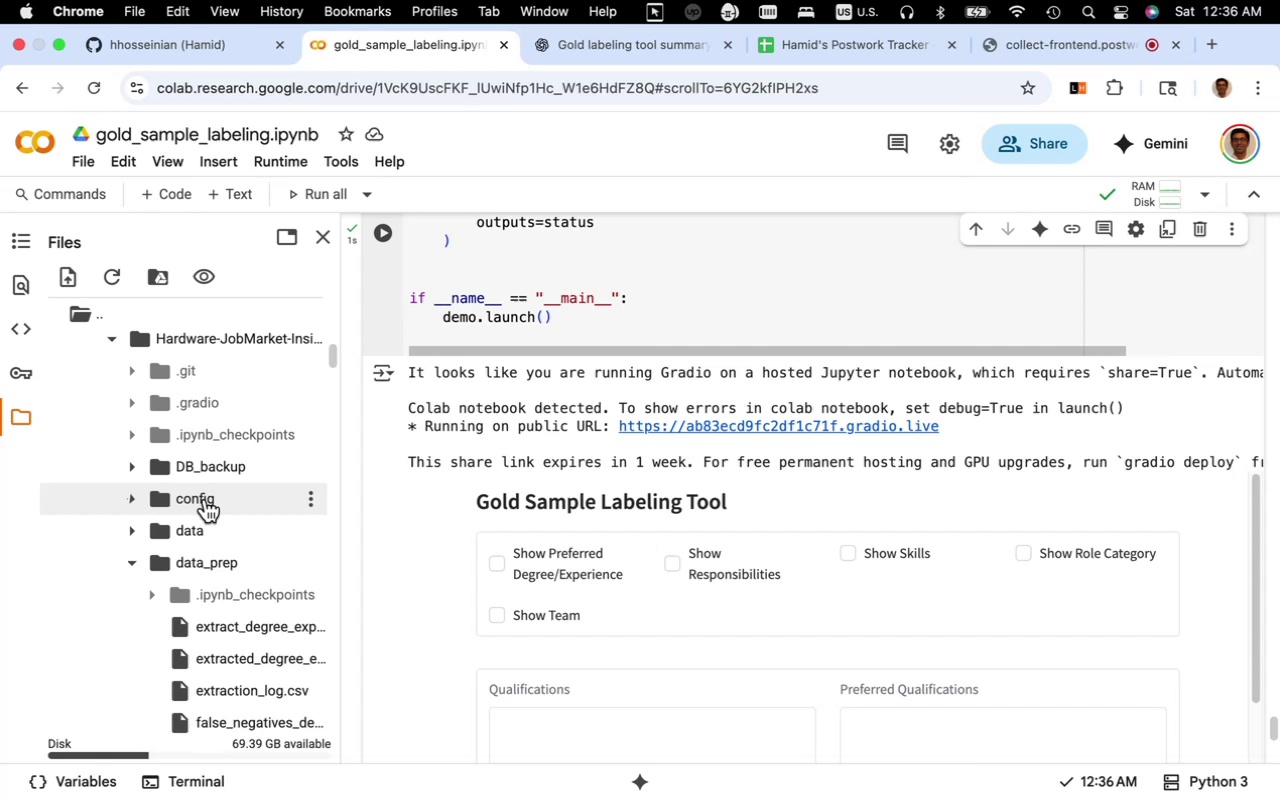 
left_click([205, 499])
 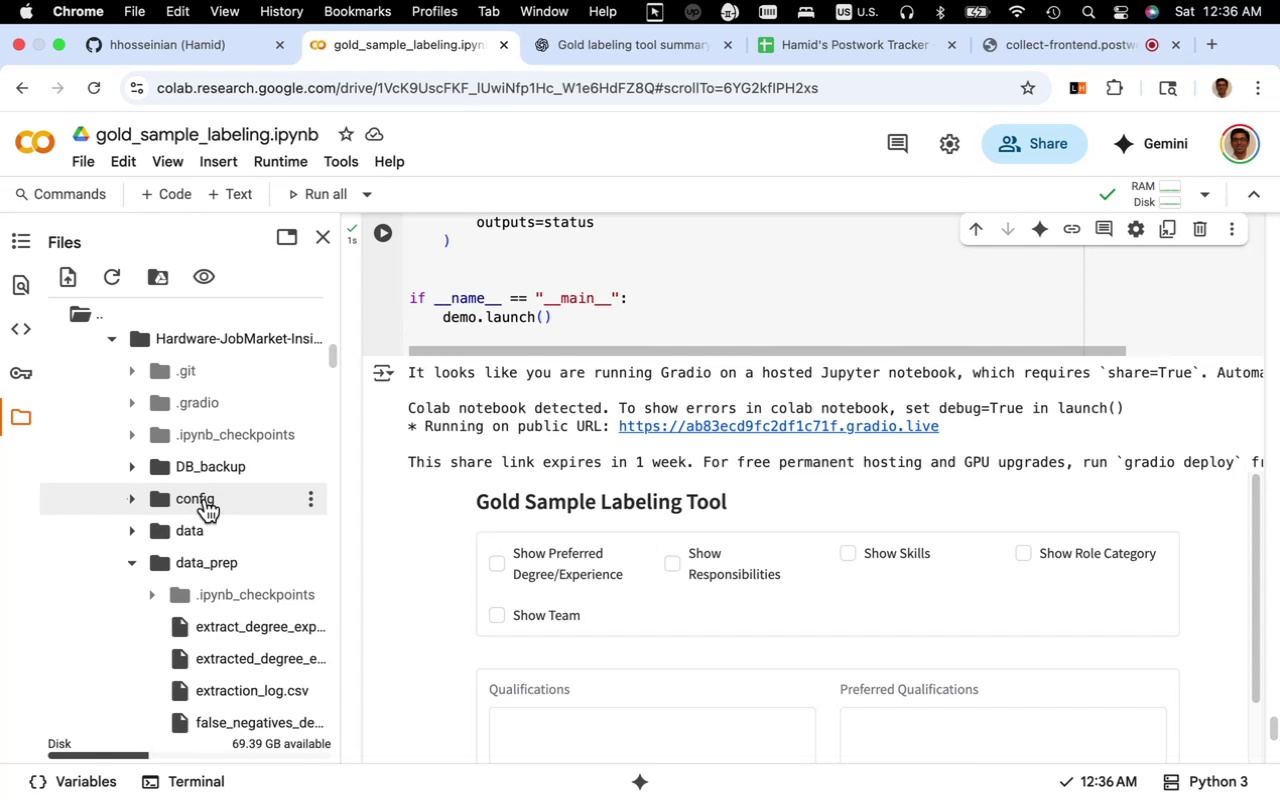 
left_click([205, 499])
 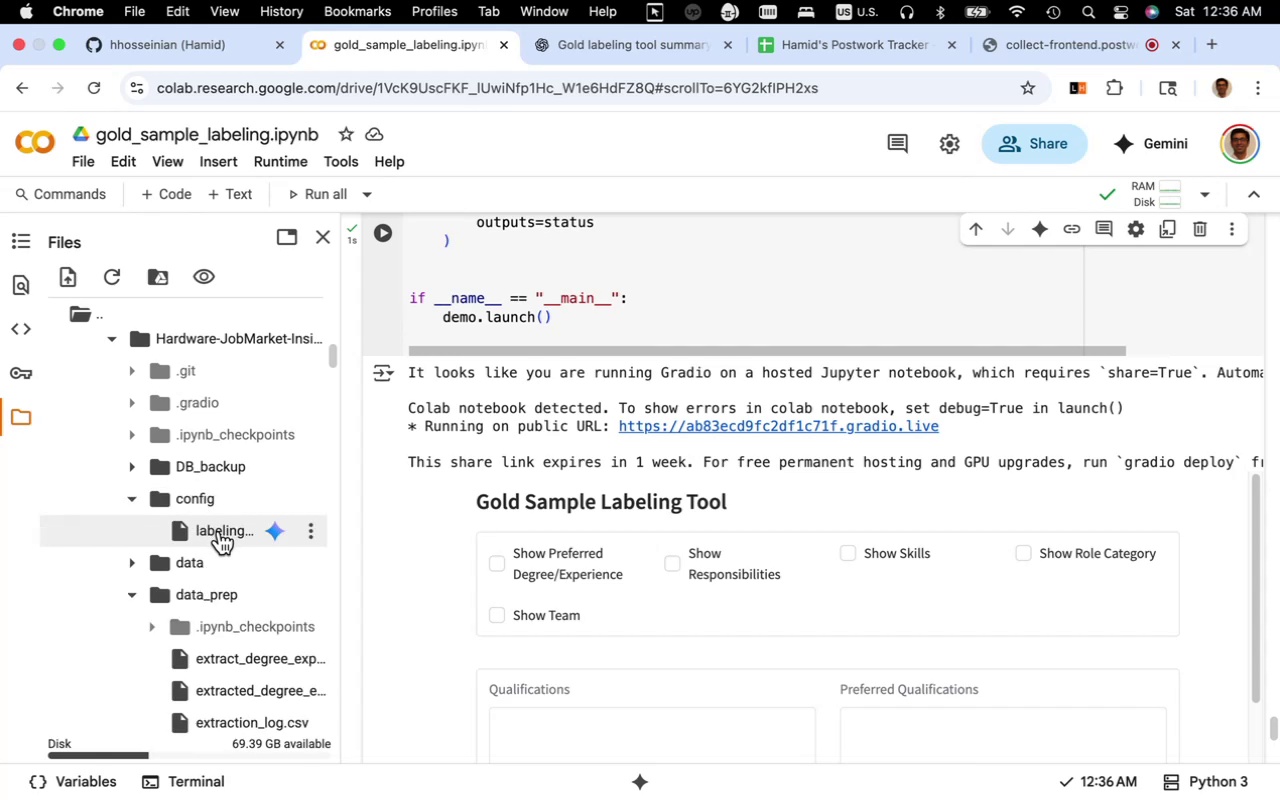 
double_click([219, 531])
 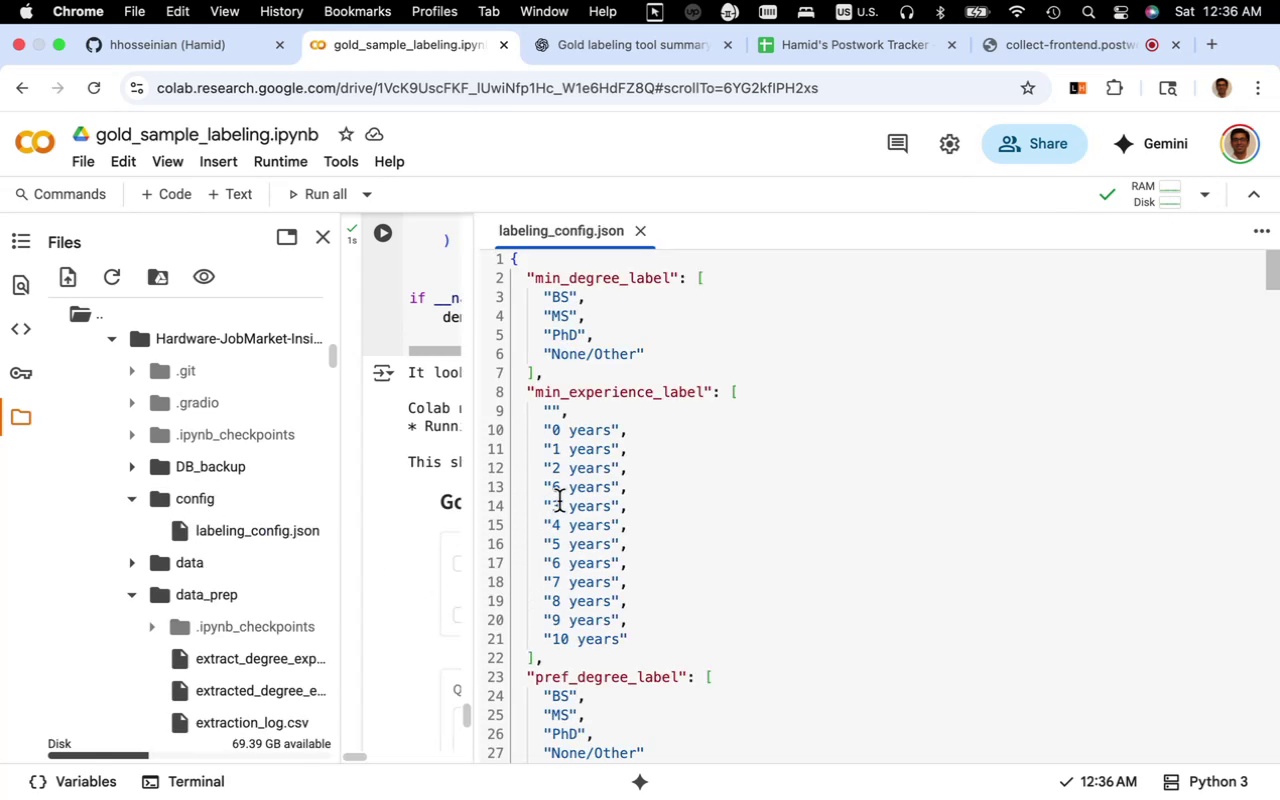 
wait(5.08)
 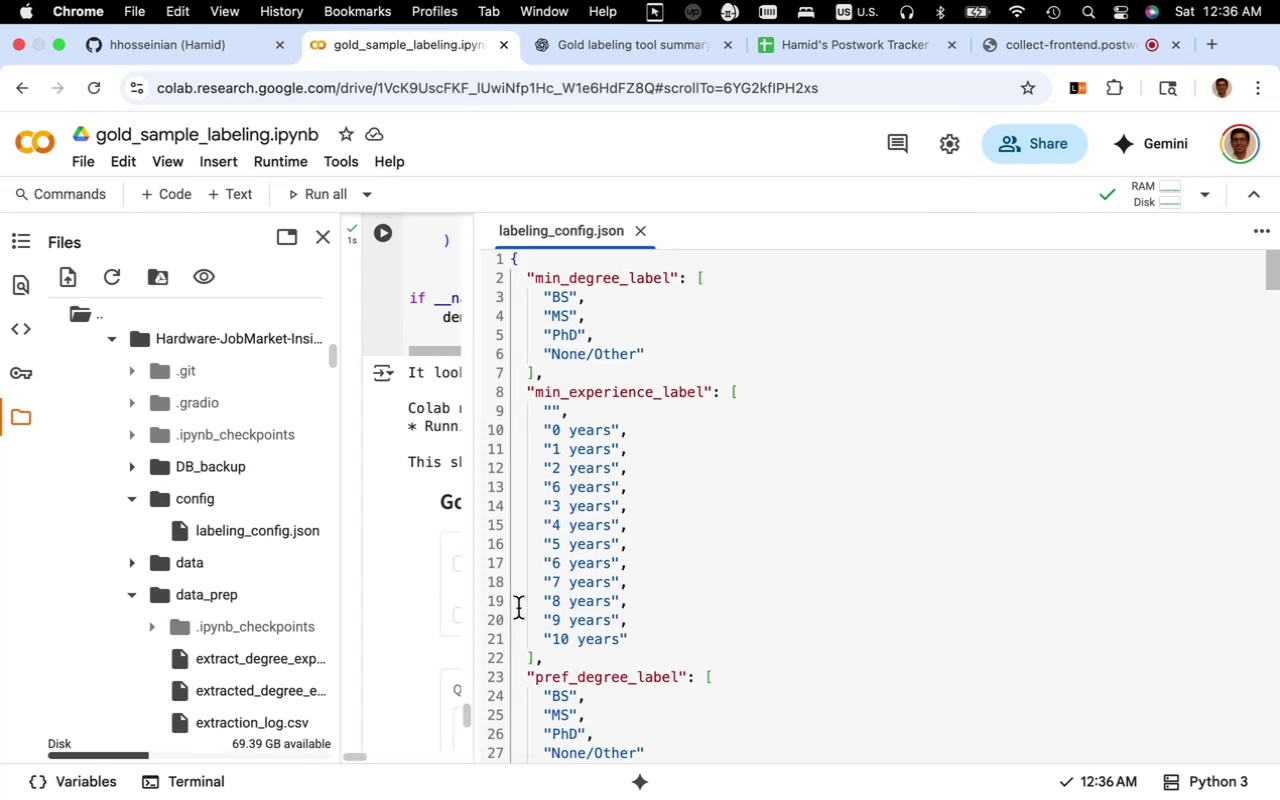 
left_click_drag(start_coordinate=[636, 487], to_coordinate=[470, 495])
 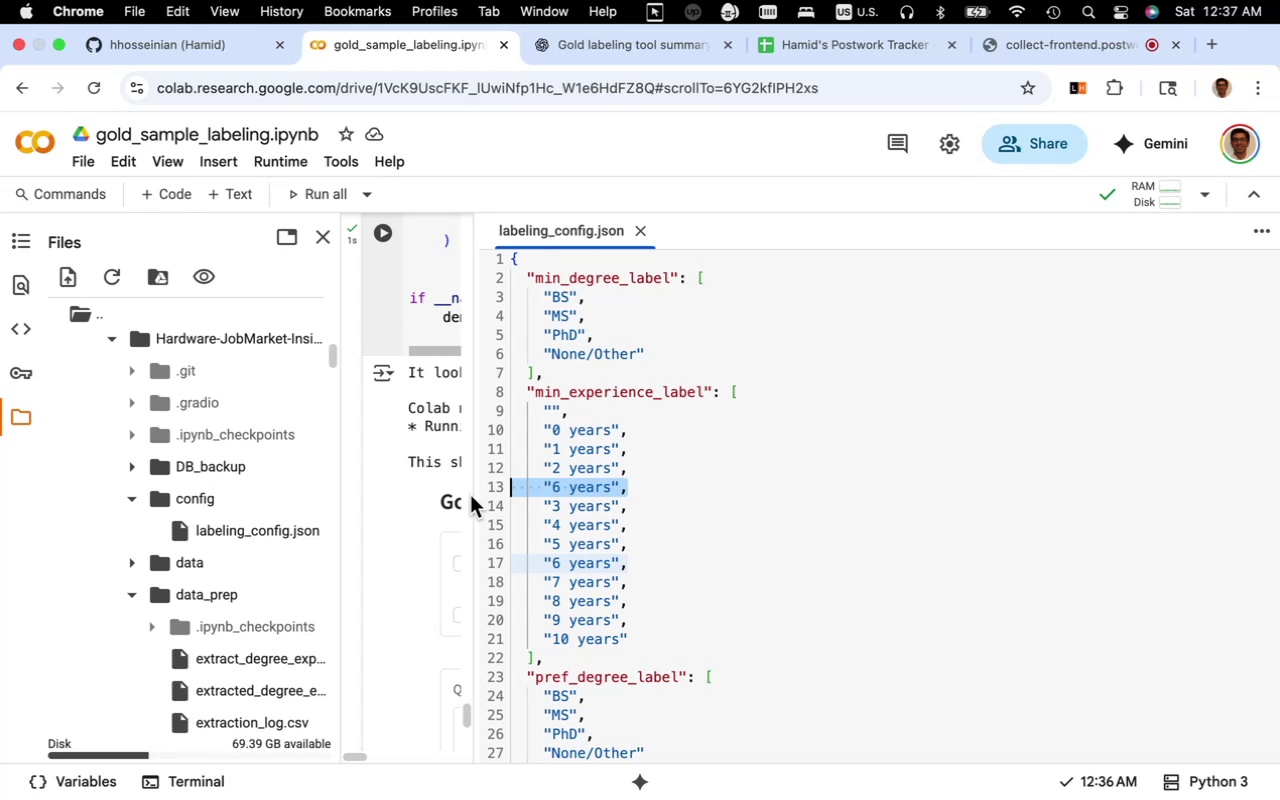 
key(Backspace)
 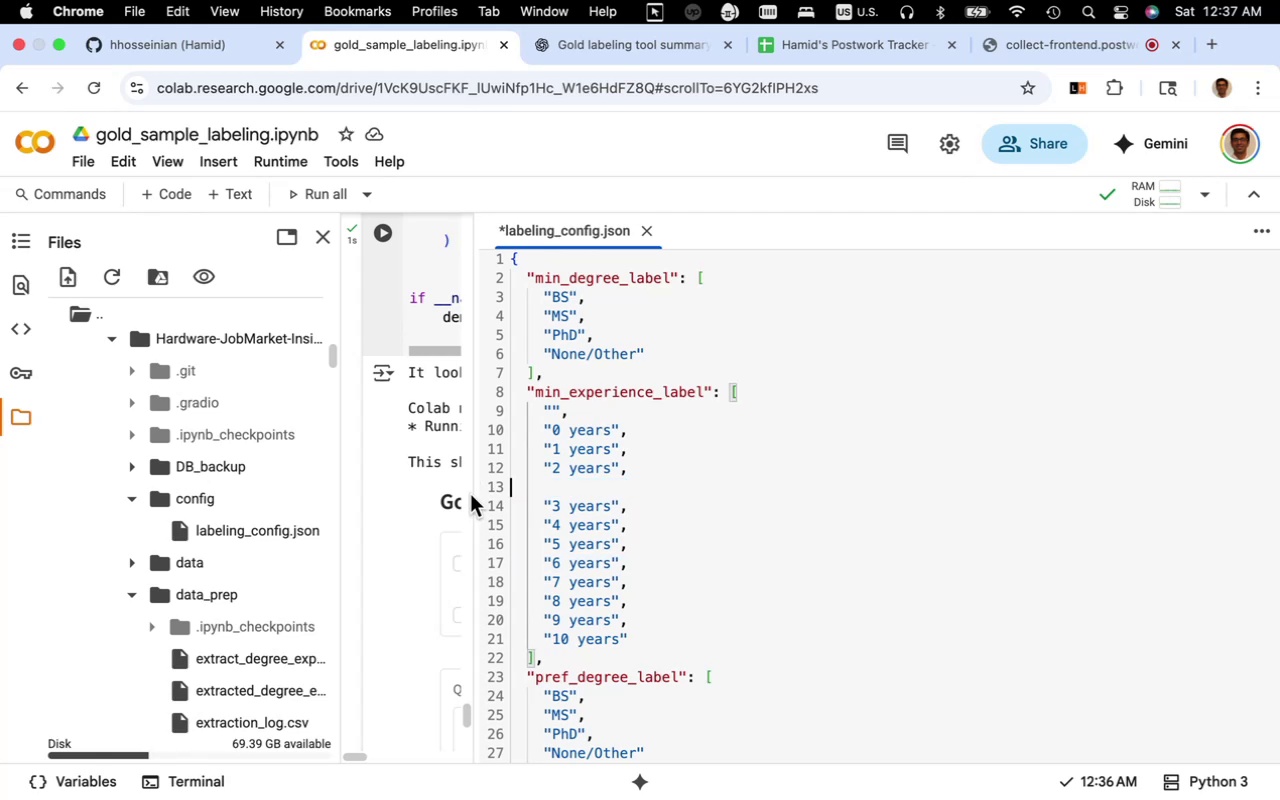 
key(Backspace)
 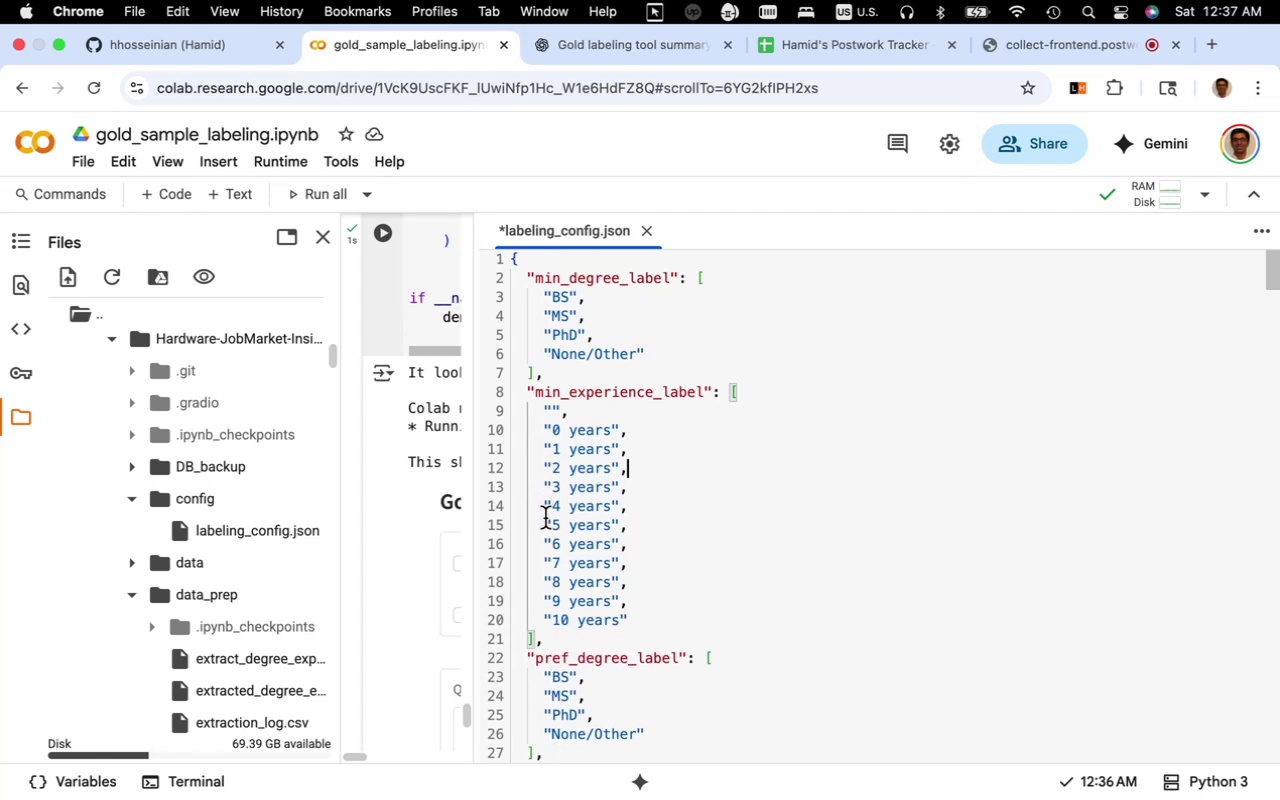 
wait(9.29)
 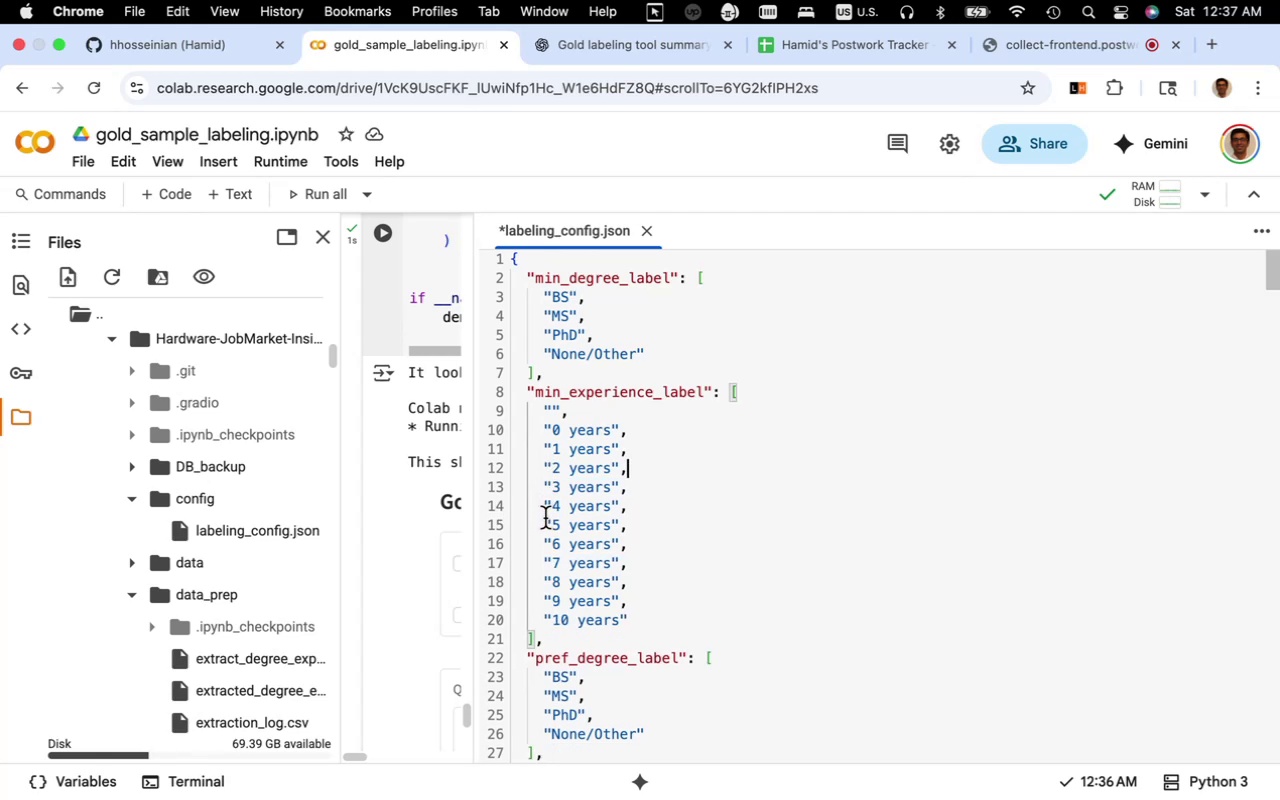 
scroll: coordinate [612, 598], scroll_direction: down, amount: 5.0
 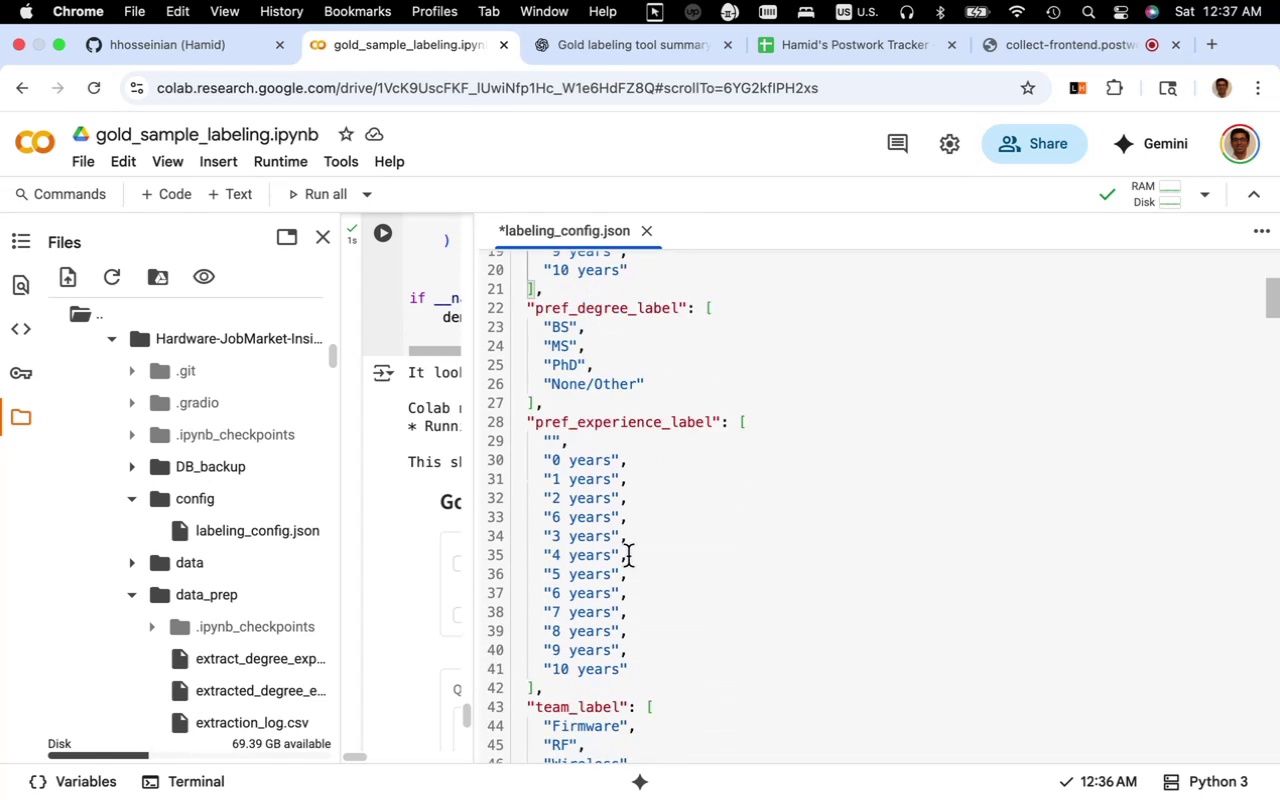 
left_click_drag(start_coordinate=[640, 519], to_coordinate=[517, 520])
 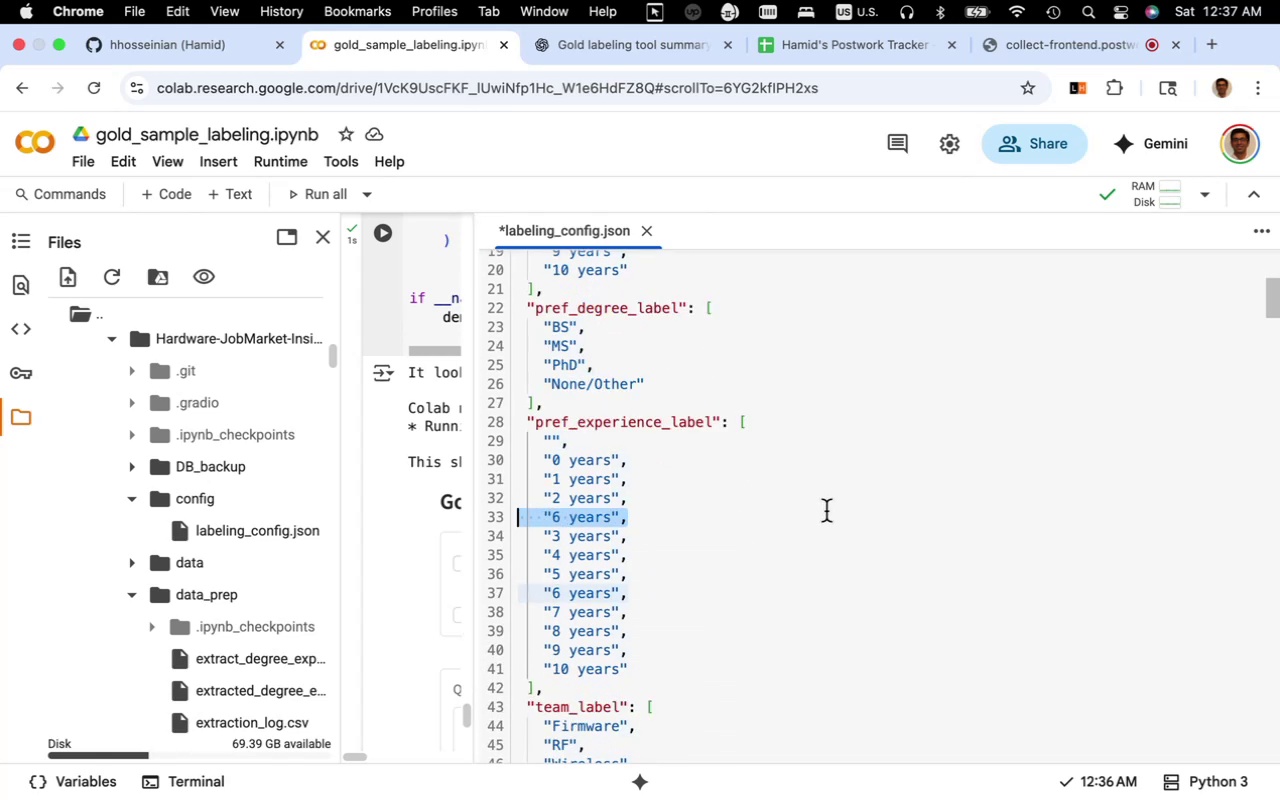 
key(Backspace)
 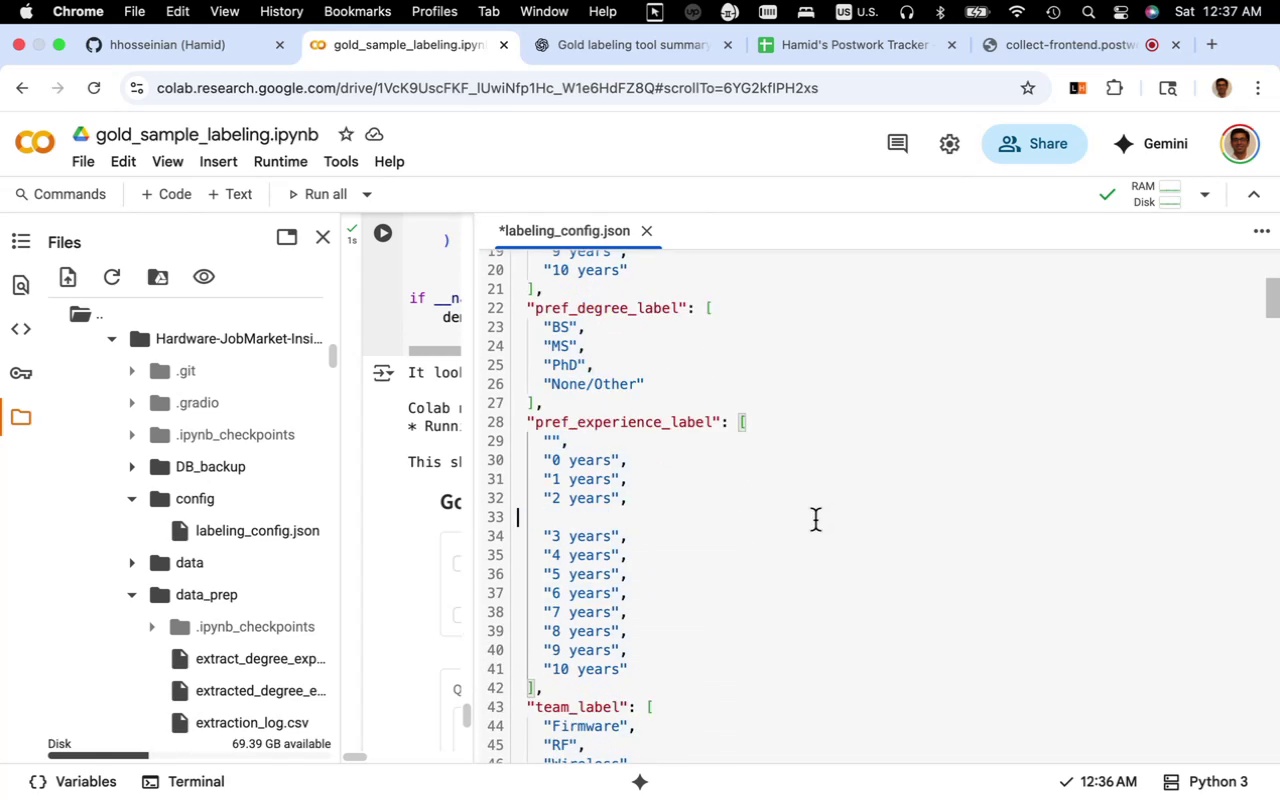 
key(Backspace)
 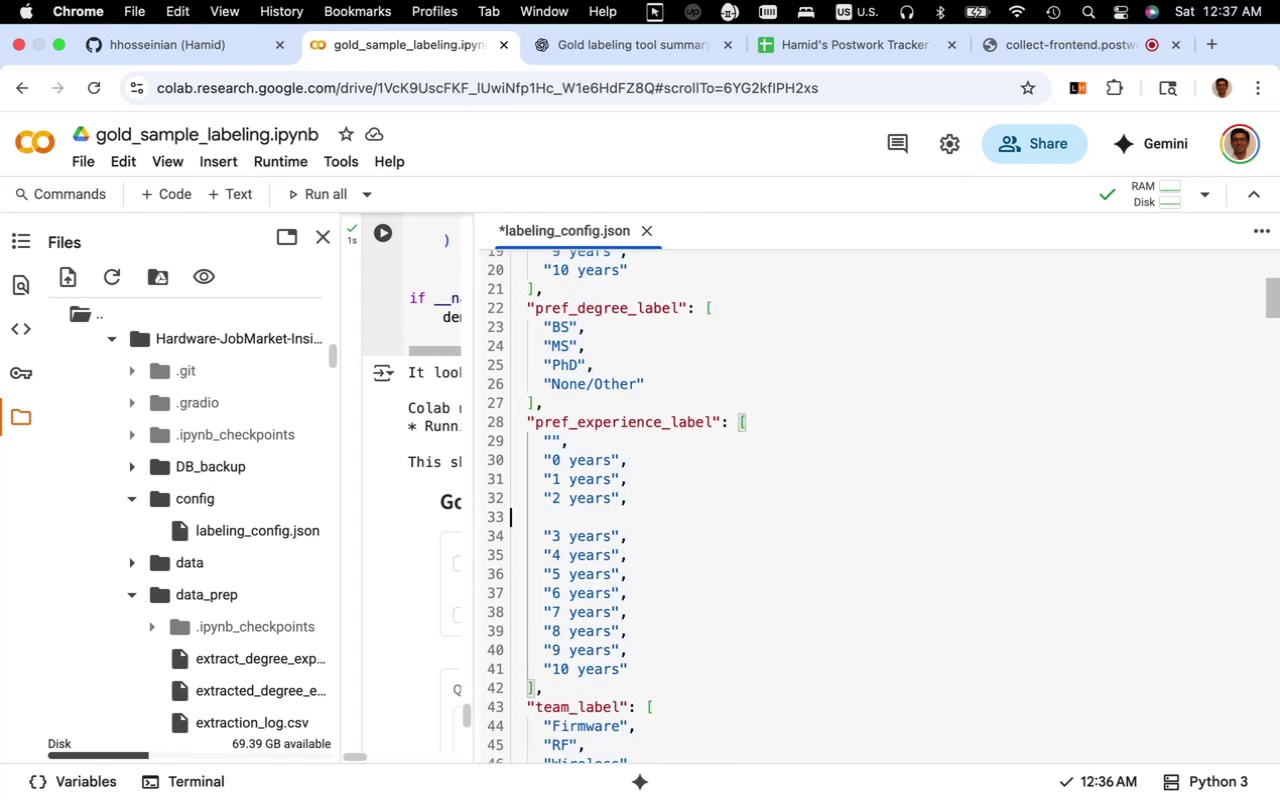 
key(Backspace)
 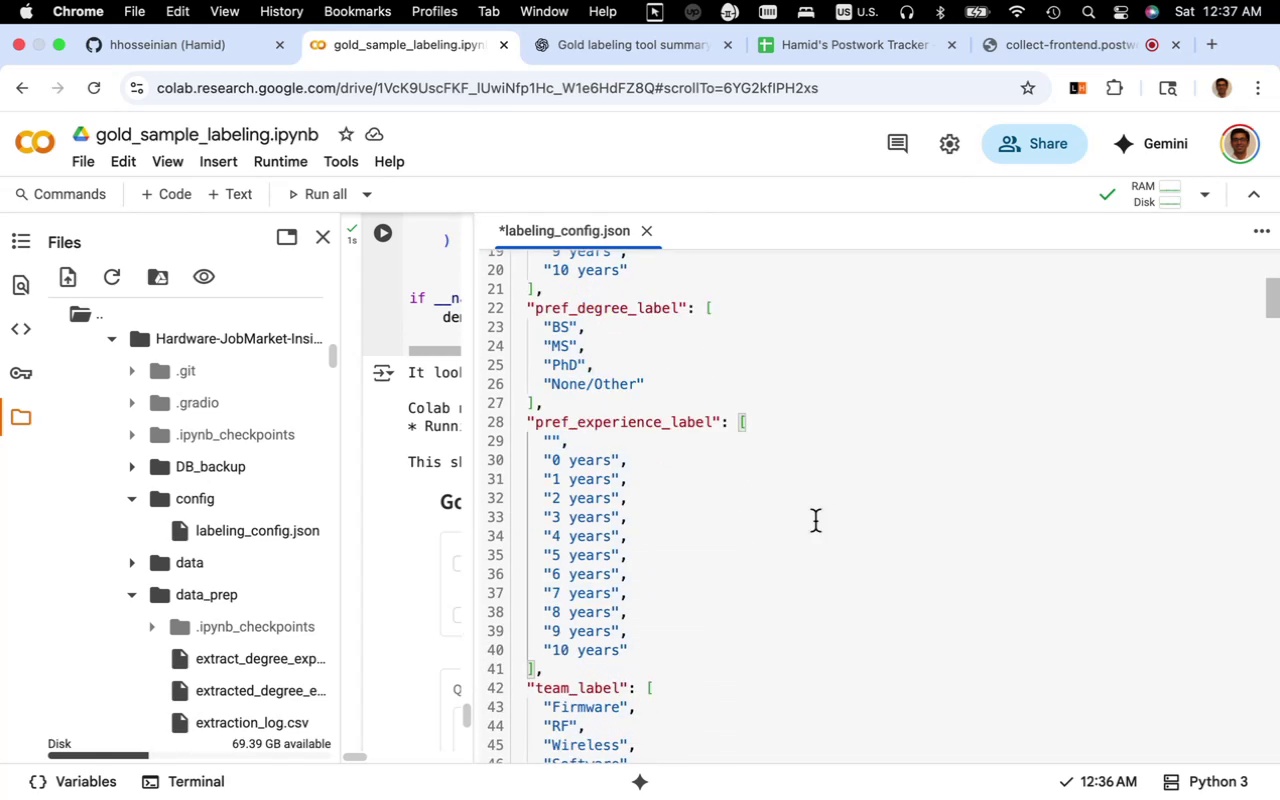 
key(Meta+CommandLeft)
 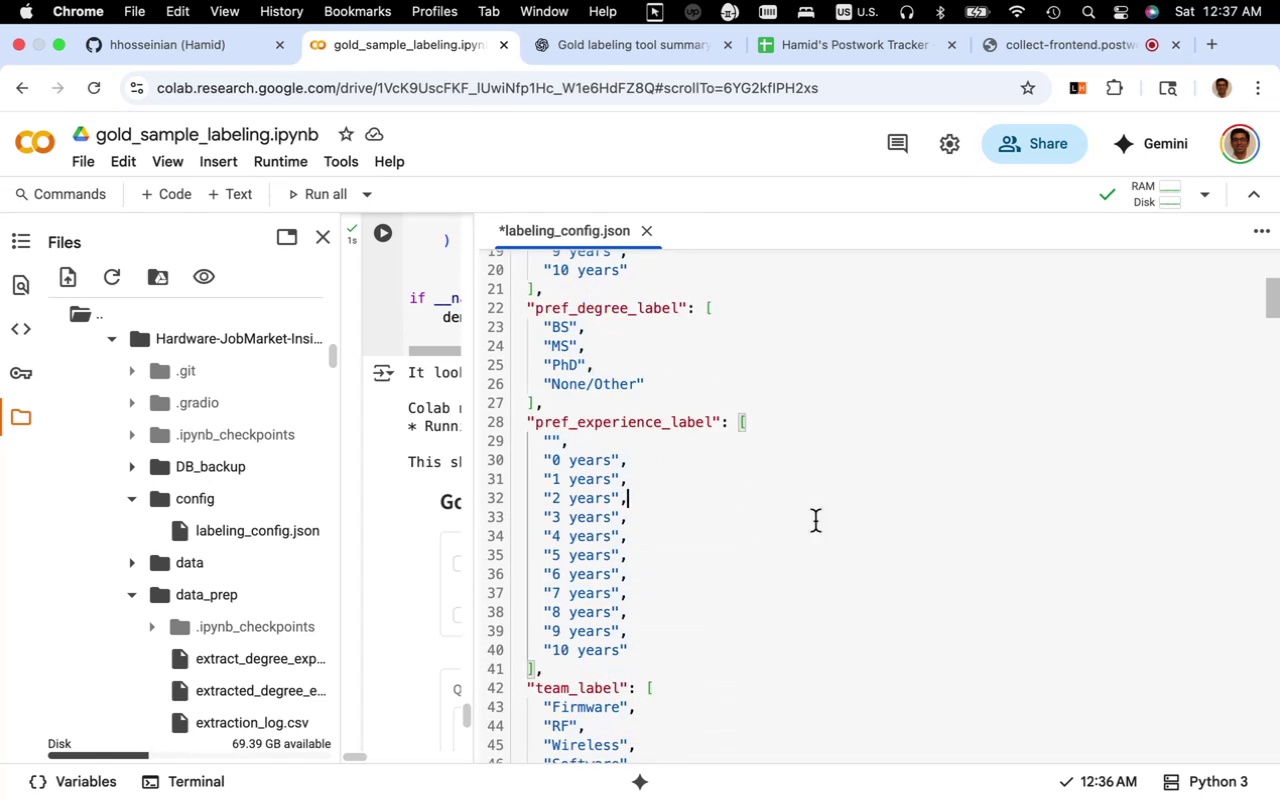 
key(Meta+S)
 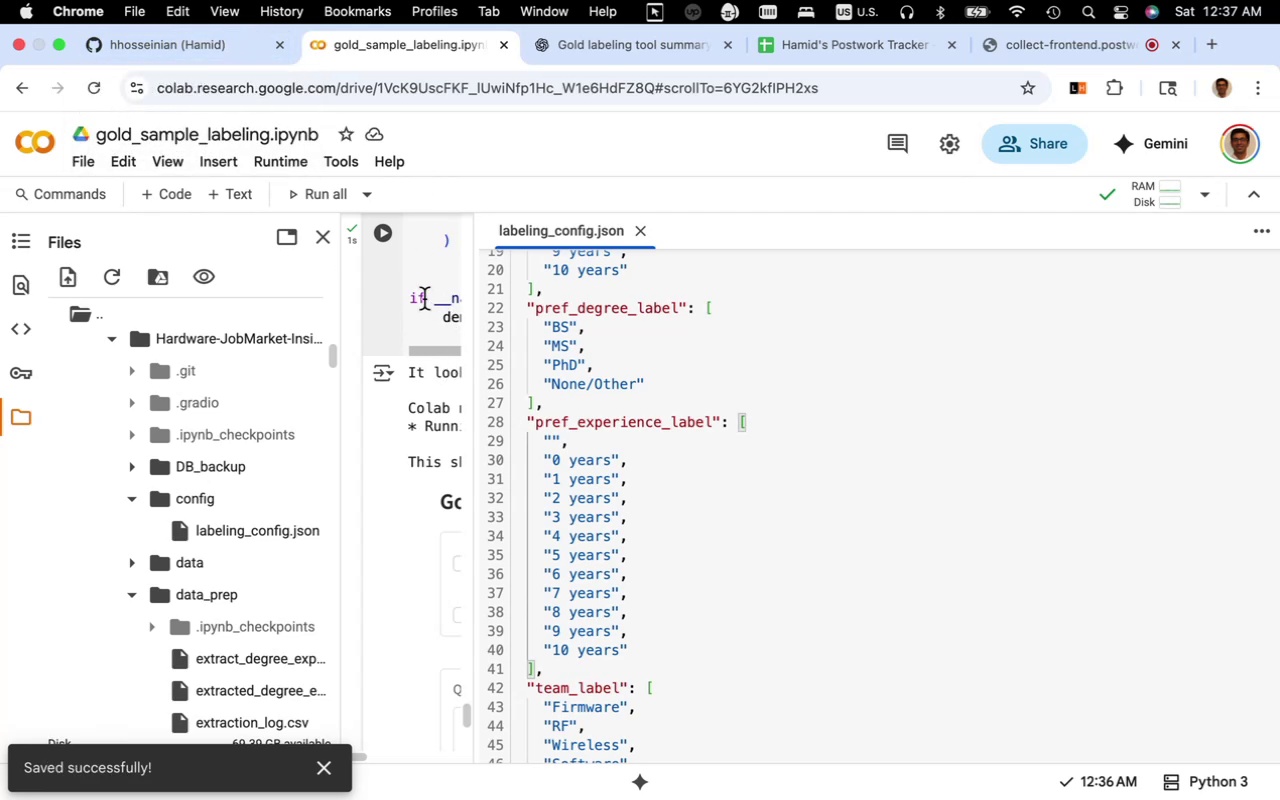 
left_click([387, 238])
 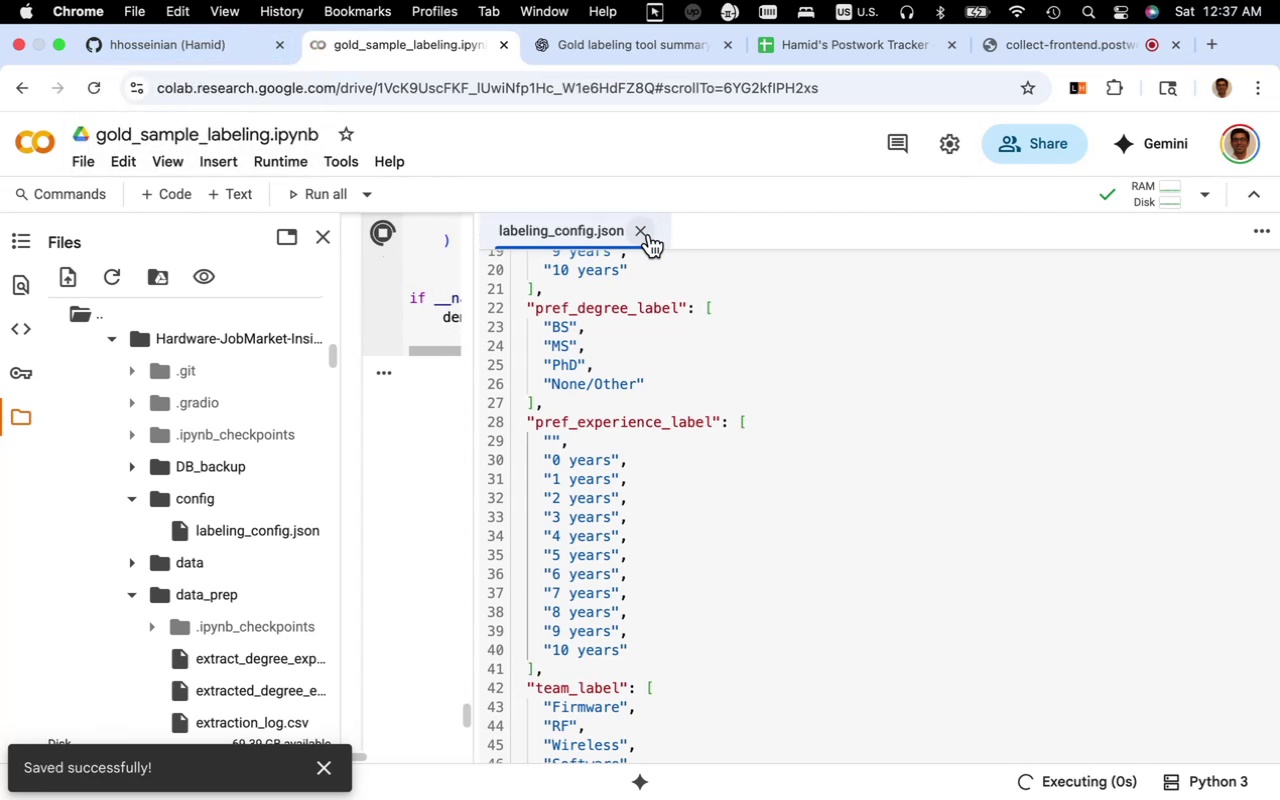 
left_click([644, 234])
 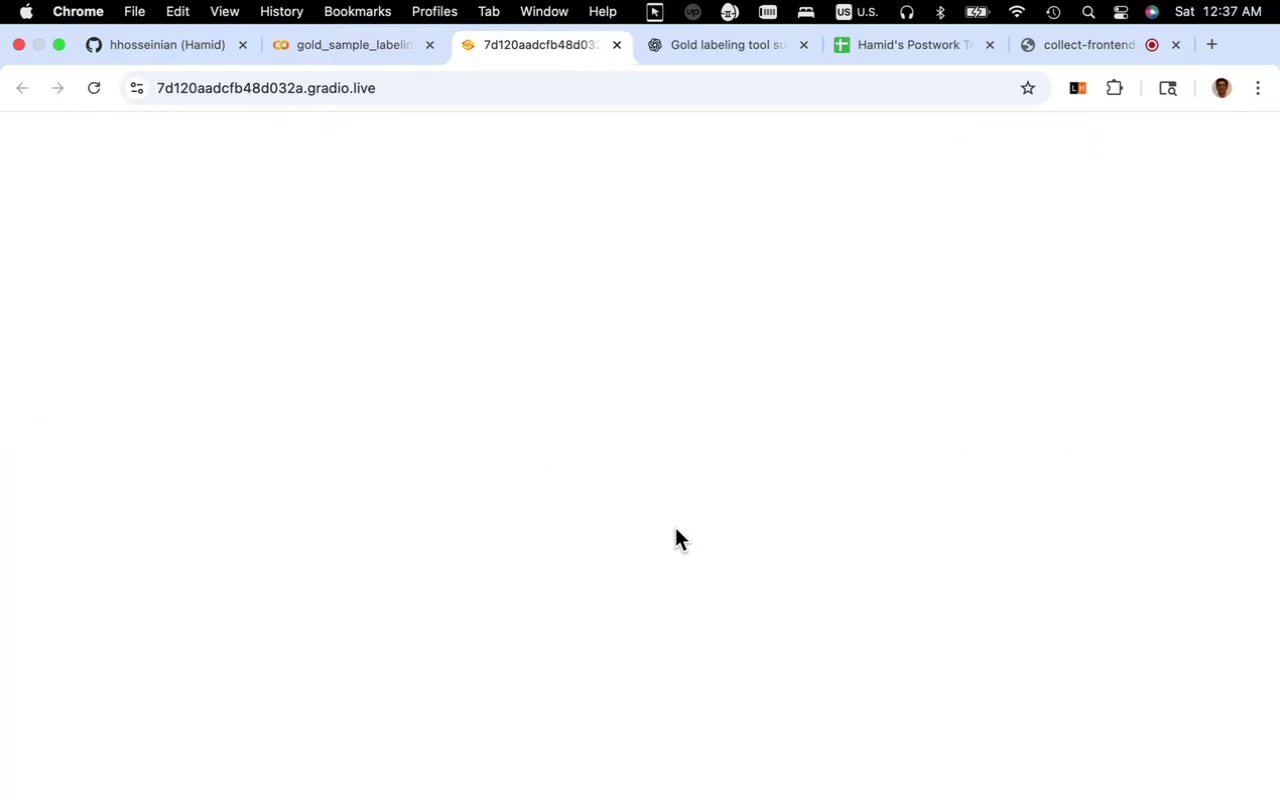 
wait(5.79)
 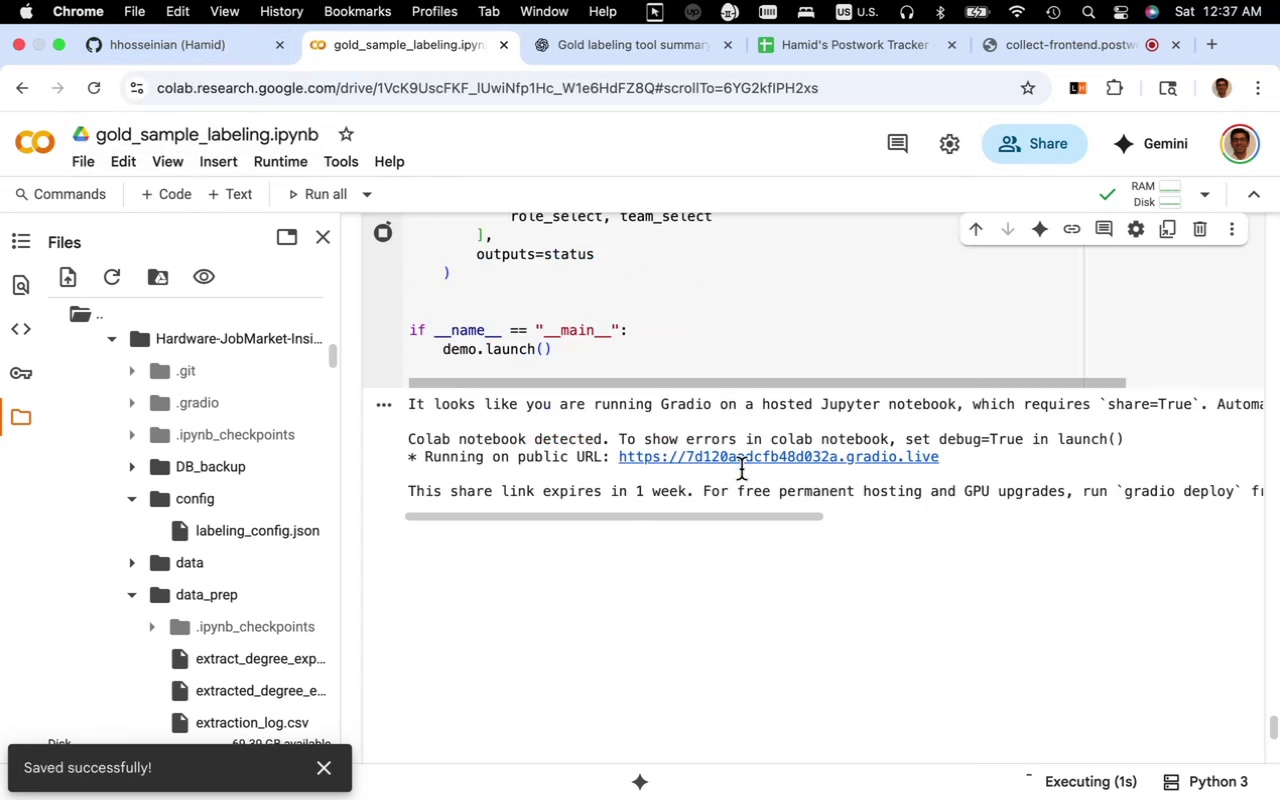 
scroll: coordinate [535, 519], scroll_direction: down, amount: 13.0
 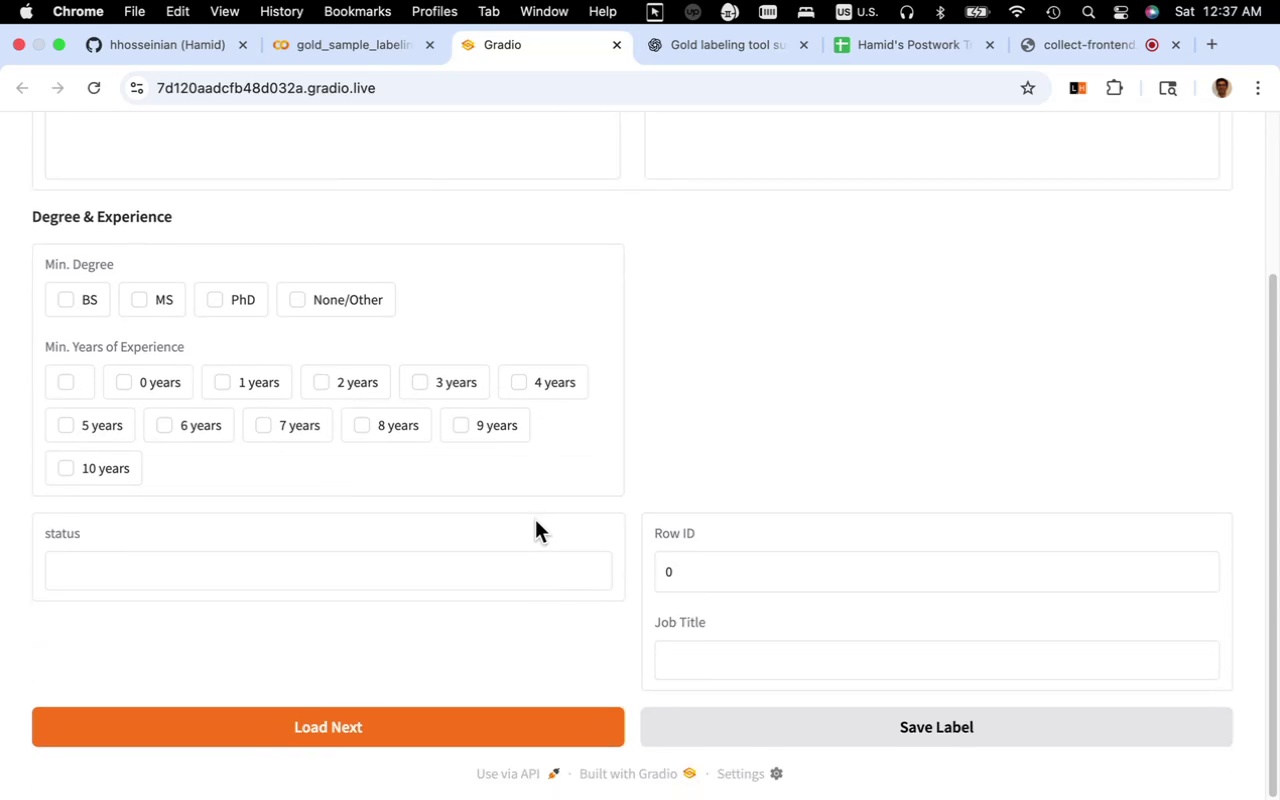 
scroll: coordinate [534, 520], scroll_direction: up, amount: 6.0
 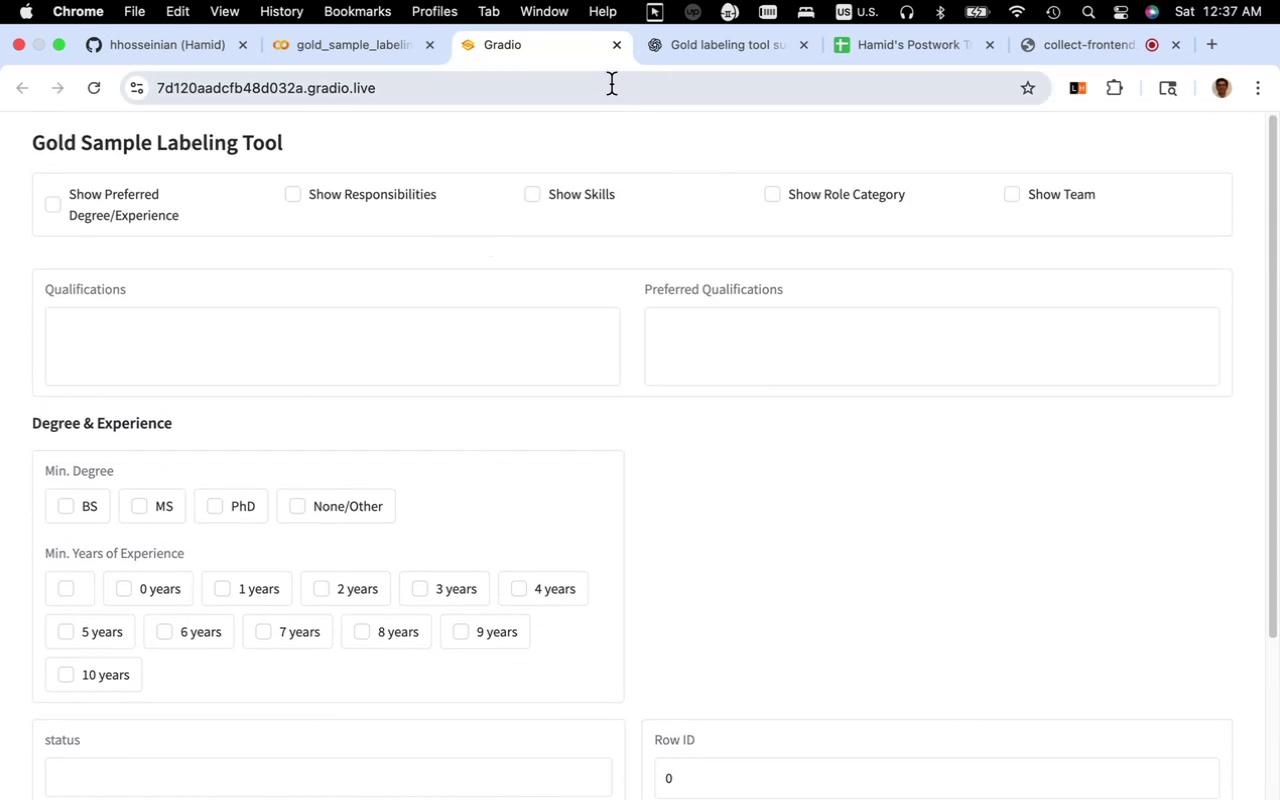 
wait(6.0)
 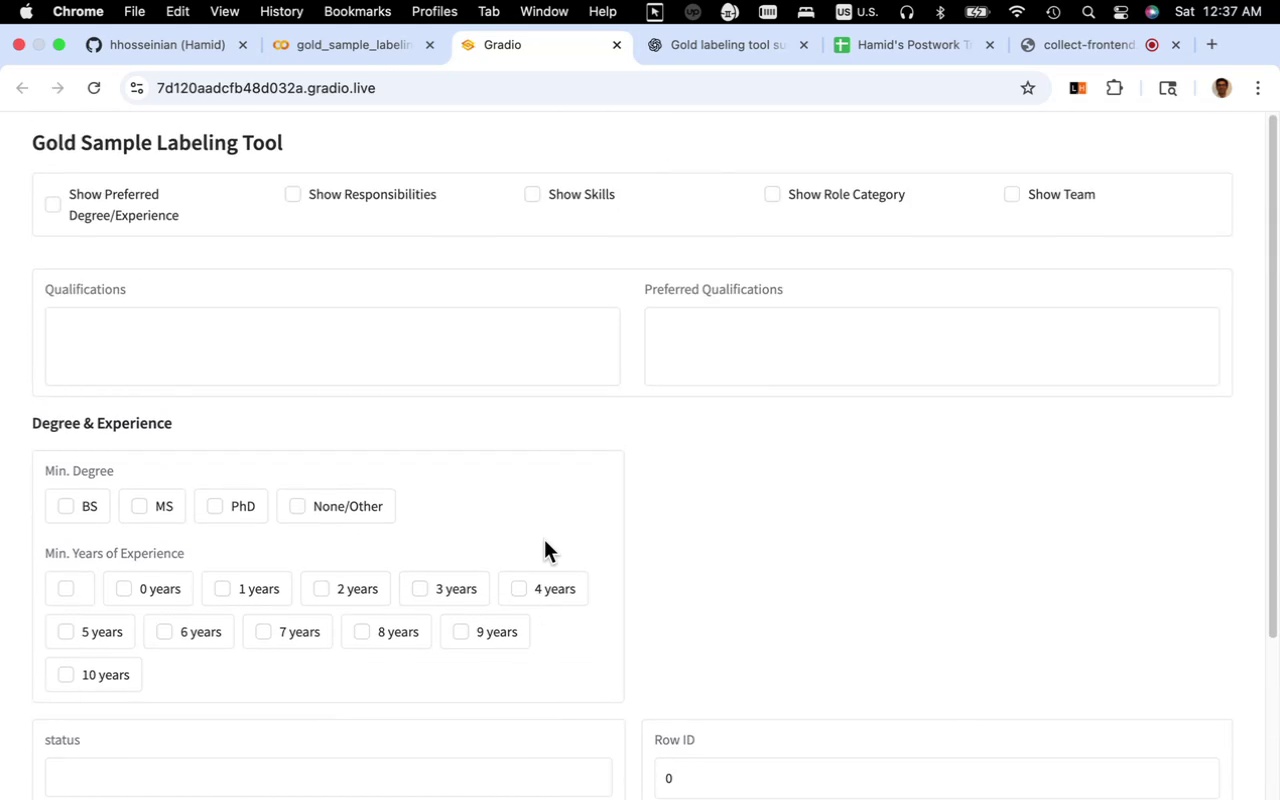 
left_click([621, 50])
 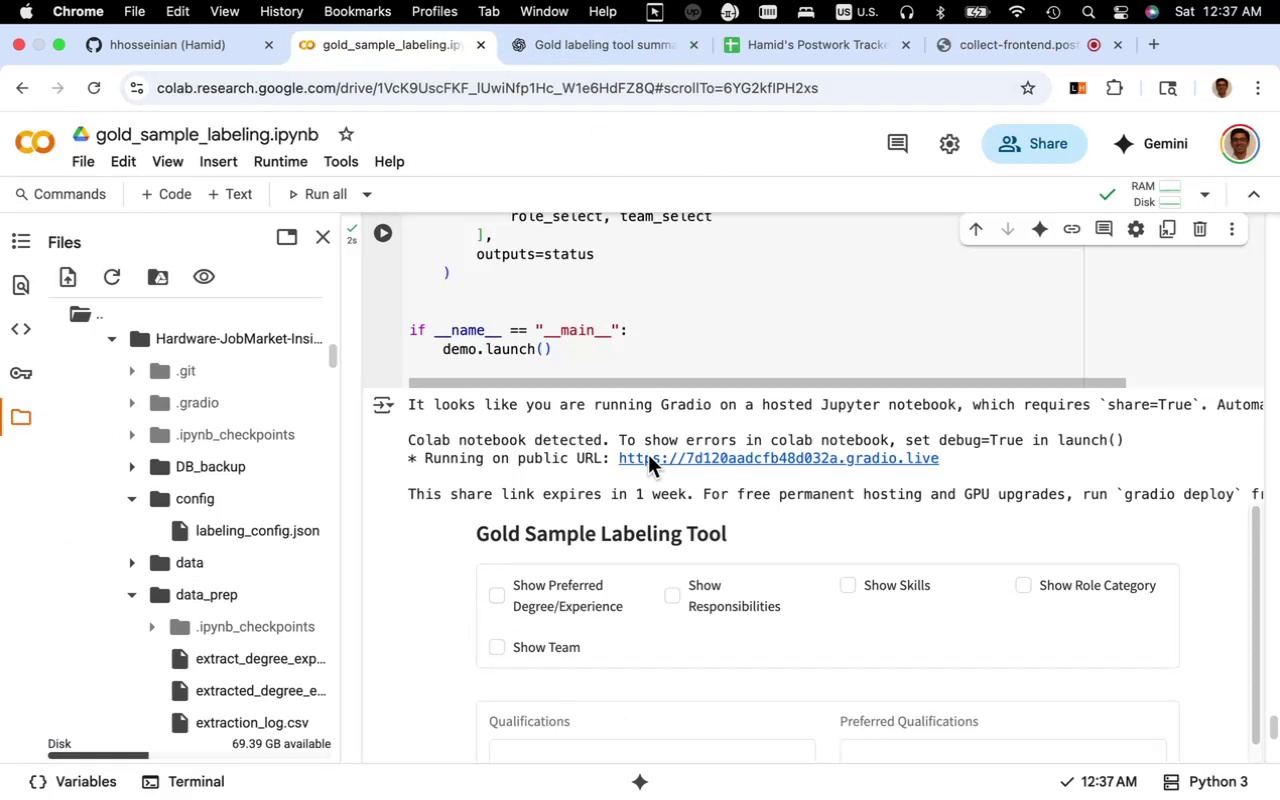 
scroll: coordinate [670, 515], scroll_direction: up, amount: 14.0
 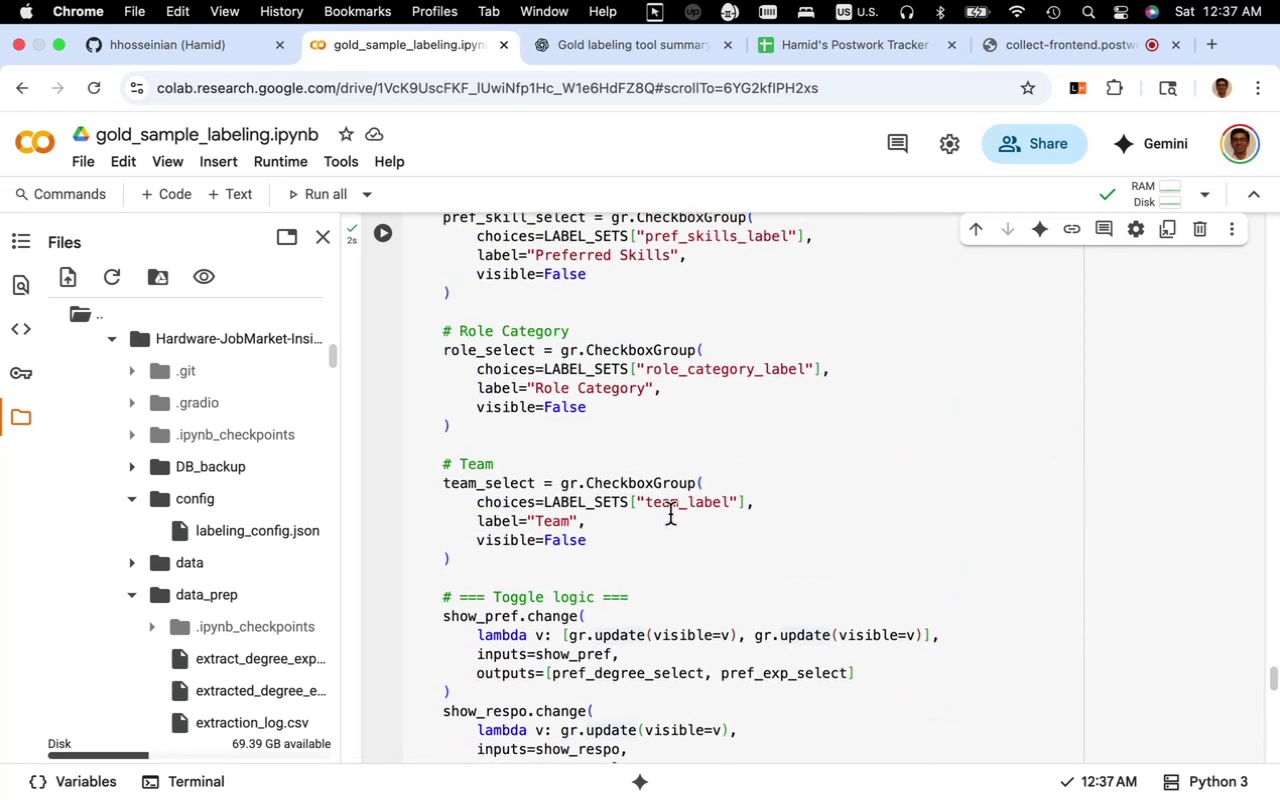 
scroll: coordinate [670, 514], scroll_direction: down, amount: 3.0
 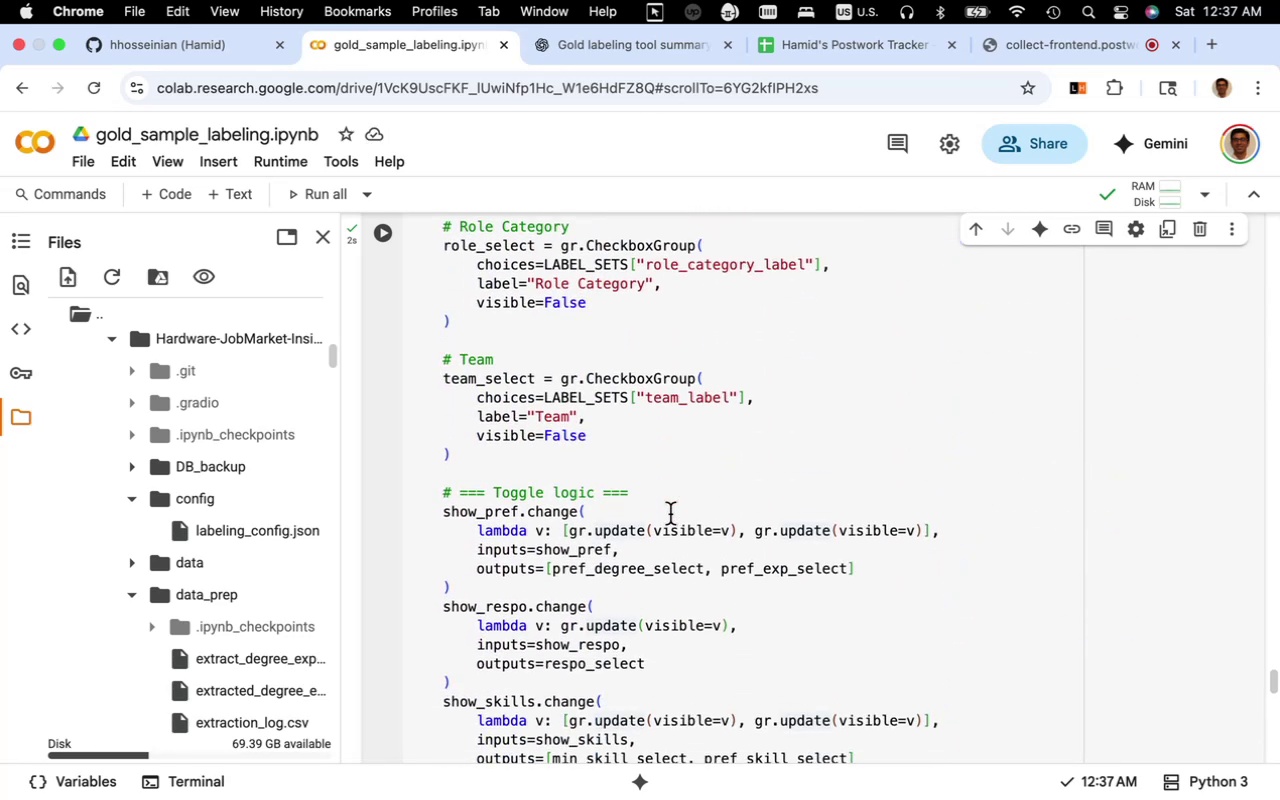 
scroll: coordinate [670, 514], scroll_direction: up, amount: 44.0
 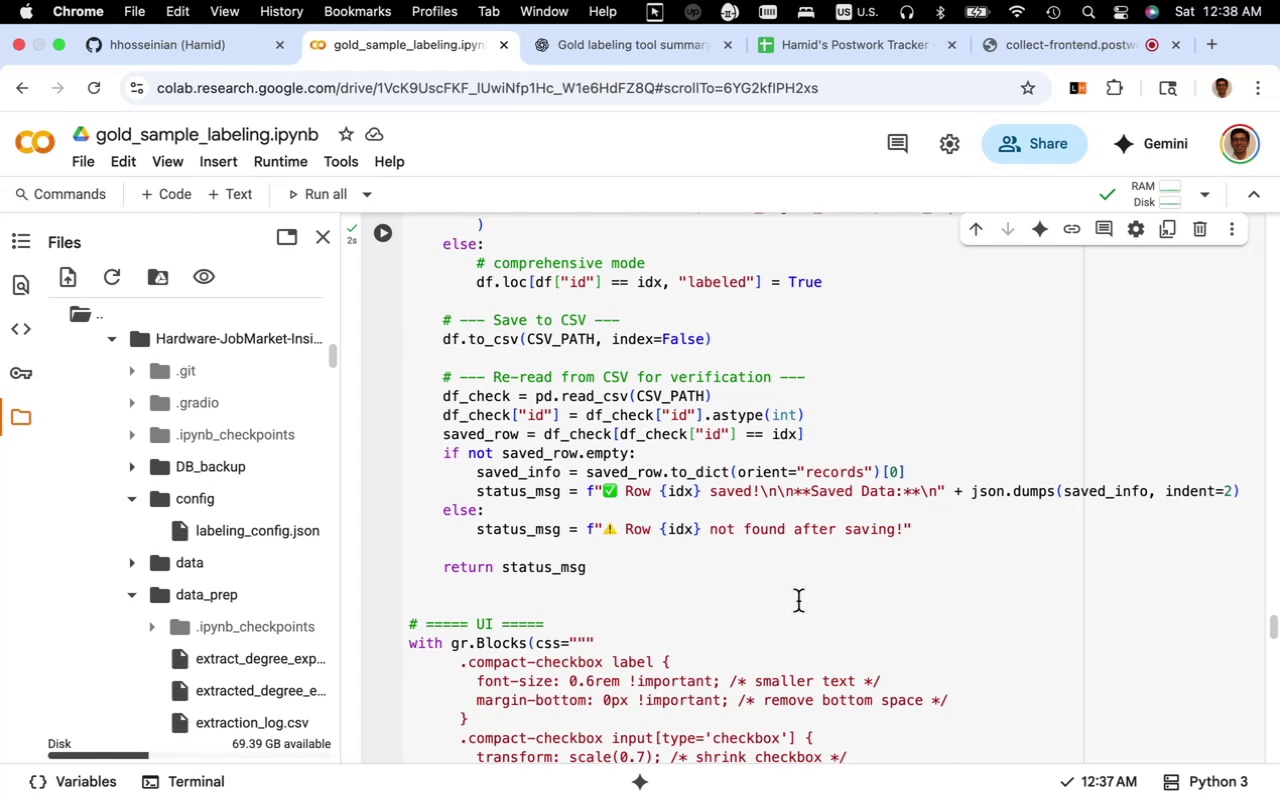 
wait(35.69)
 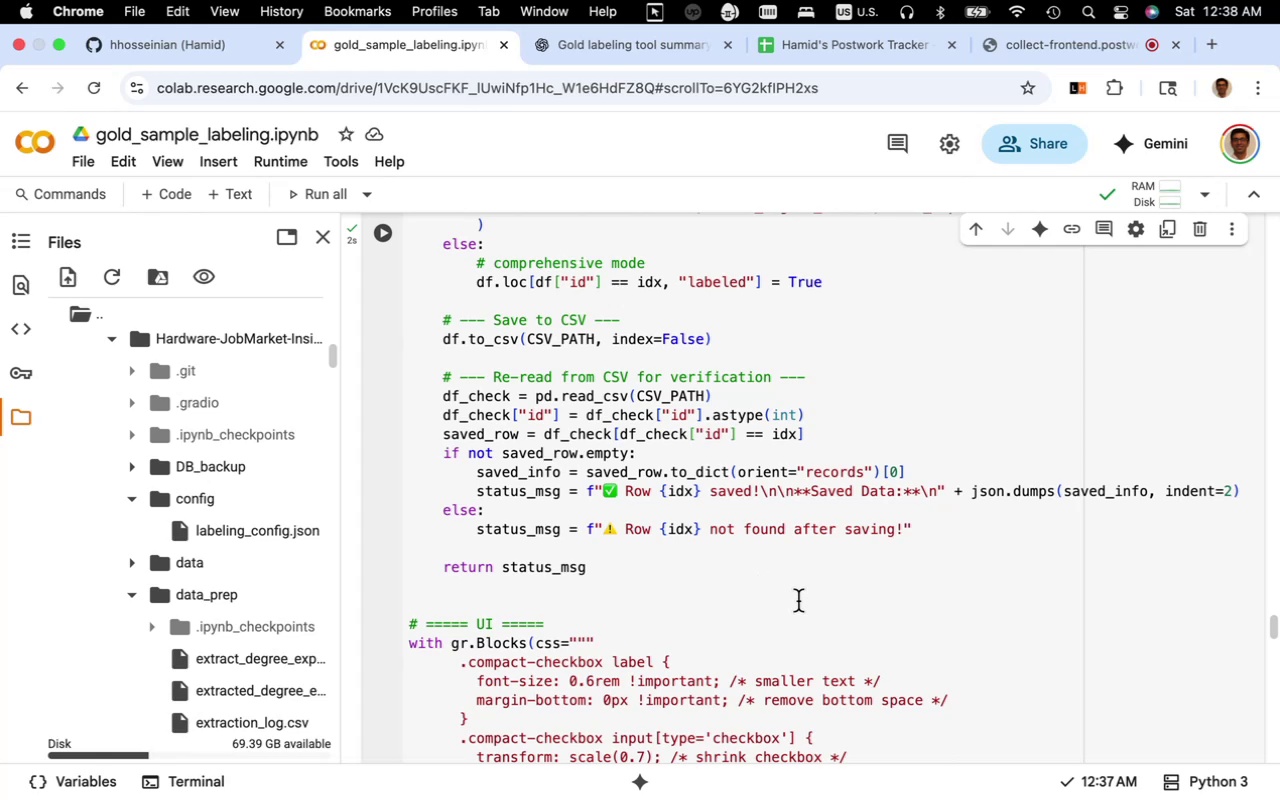 
scroll: coordinate [575, 669], scroll_direction: up, amount: 12.0
 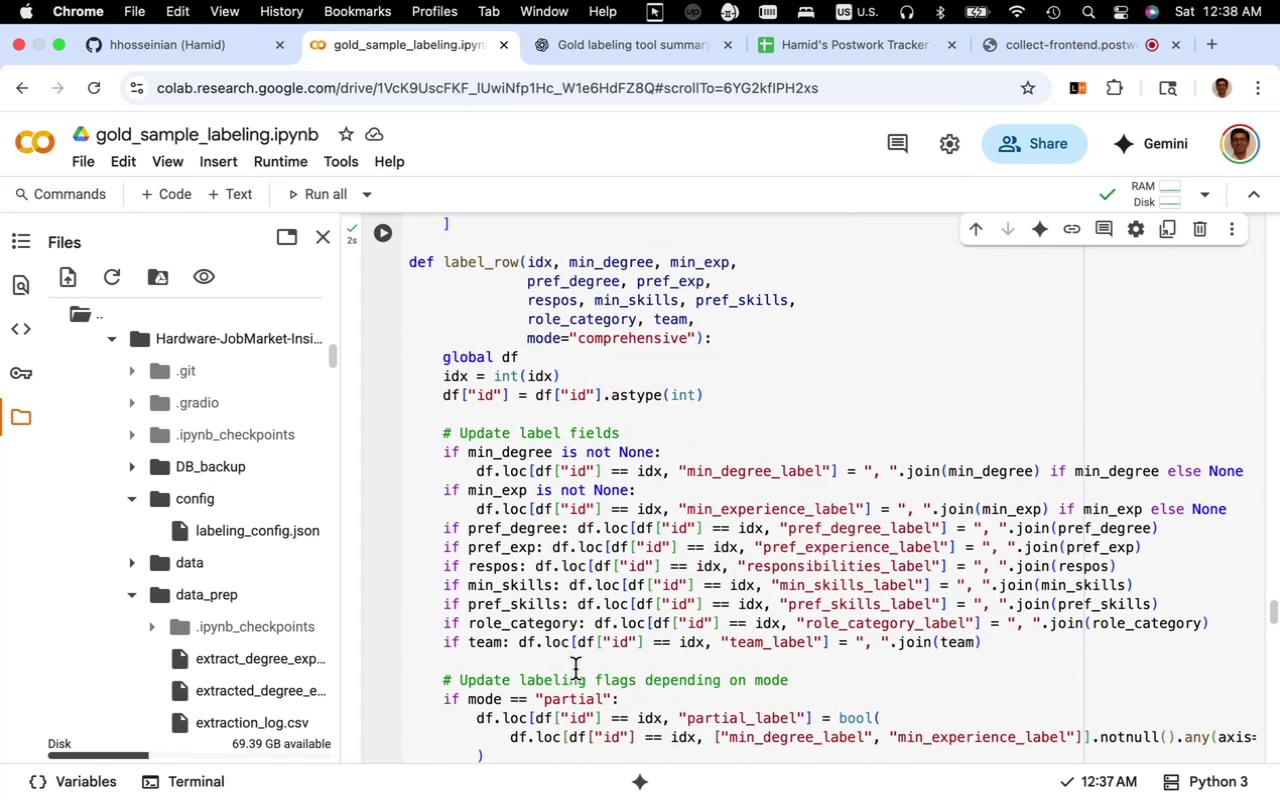 
scroll: coordinate [575, 670], scroll_direction: down, amount: 91.0
 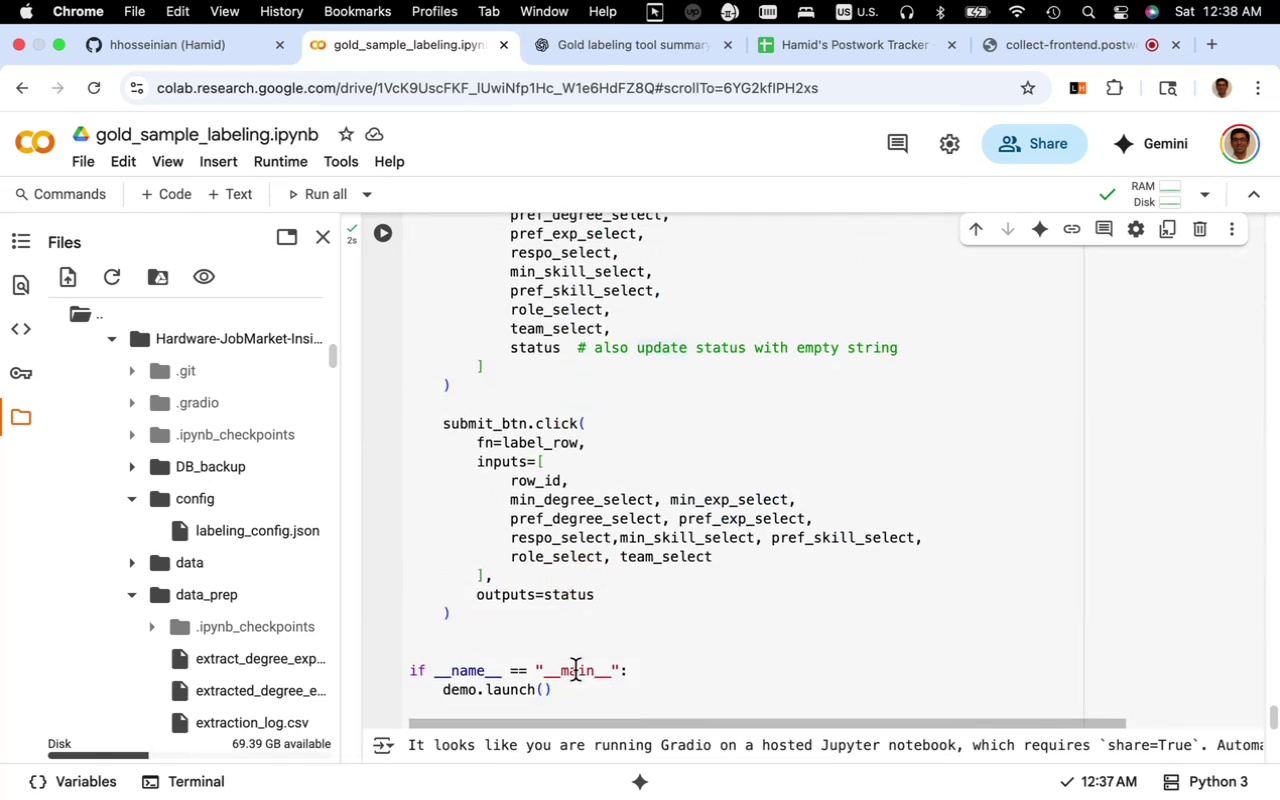 
scroll: coordinate [575, 670], scroll_direction: up, amount: 40.0
 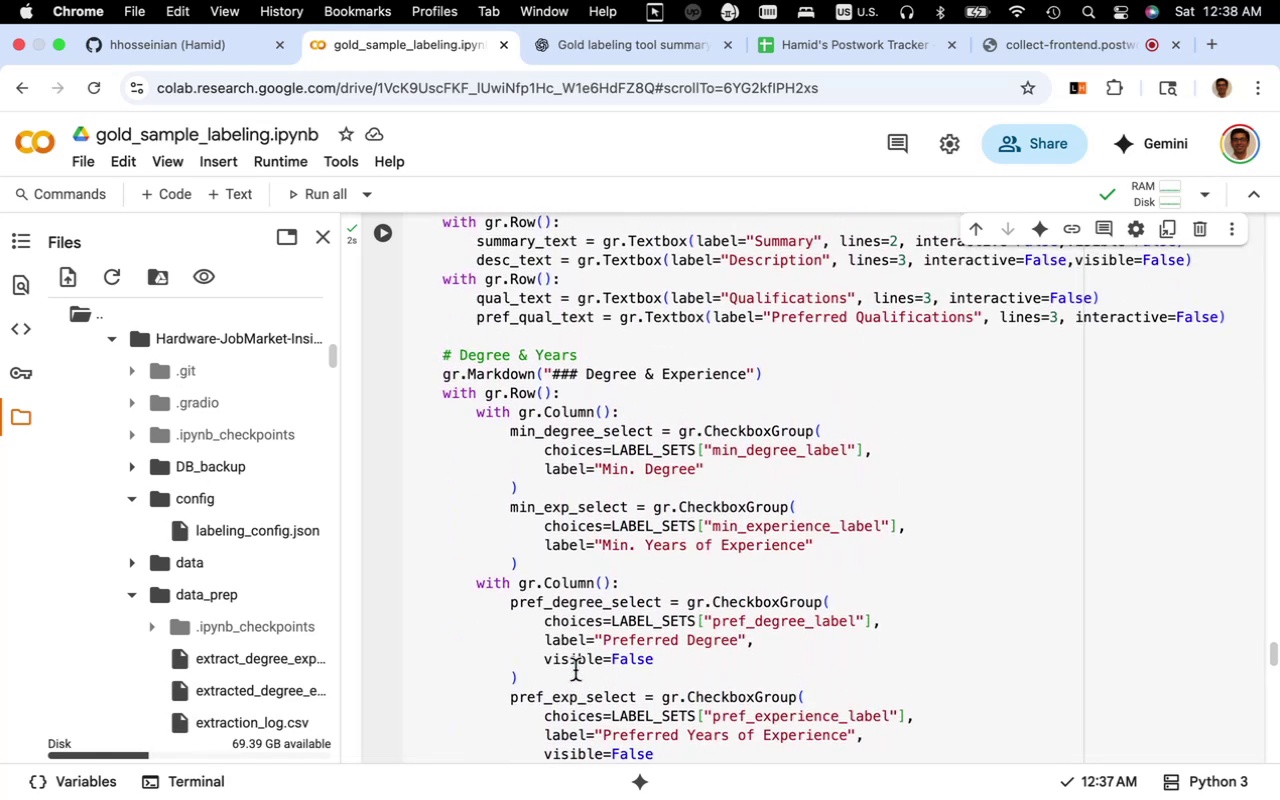 
scroll: coordinate [575, 670], scroll_direction: down, amount: 4.0
 